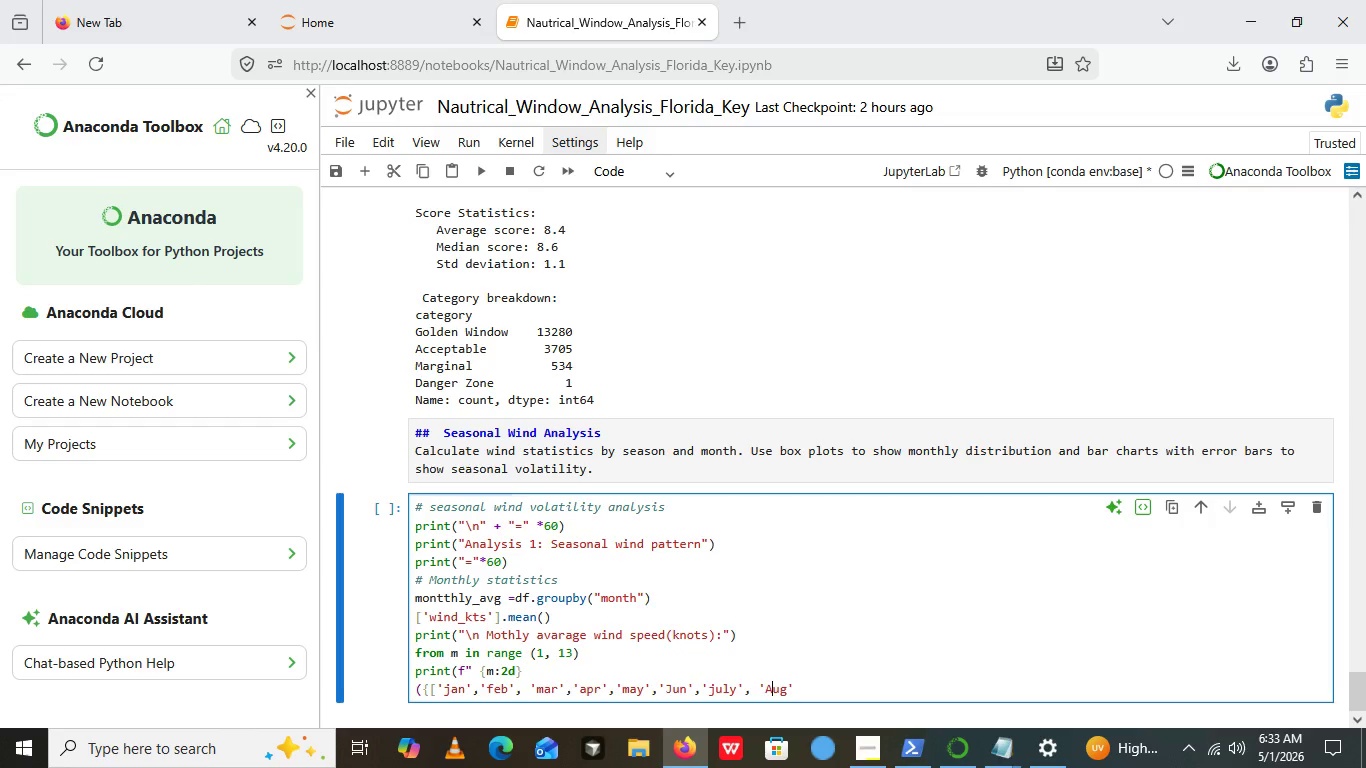 
key(Shift+ShiftLeft)
 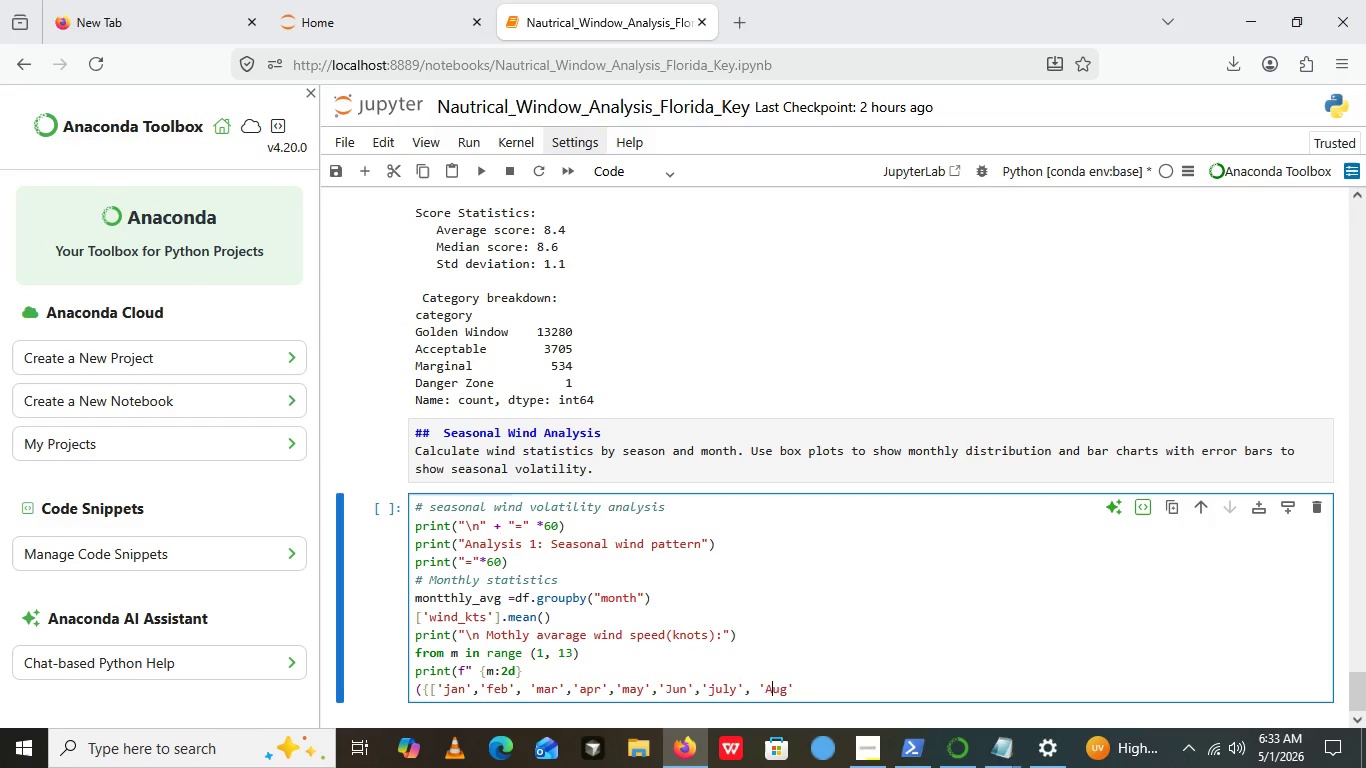 
key(Shift+A)
 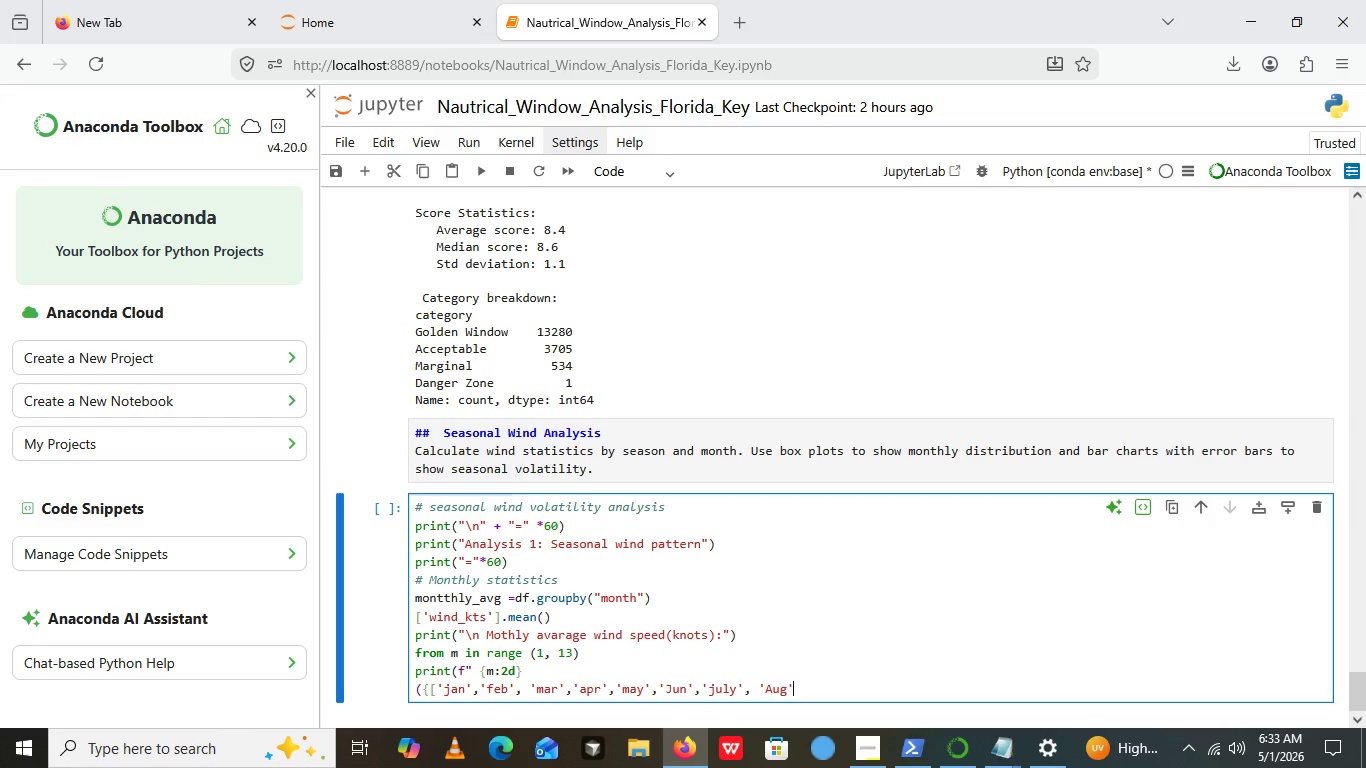 
key(ArrowRight)
 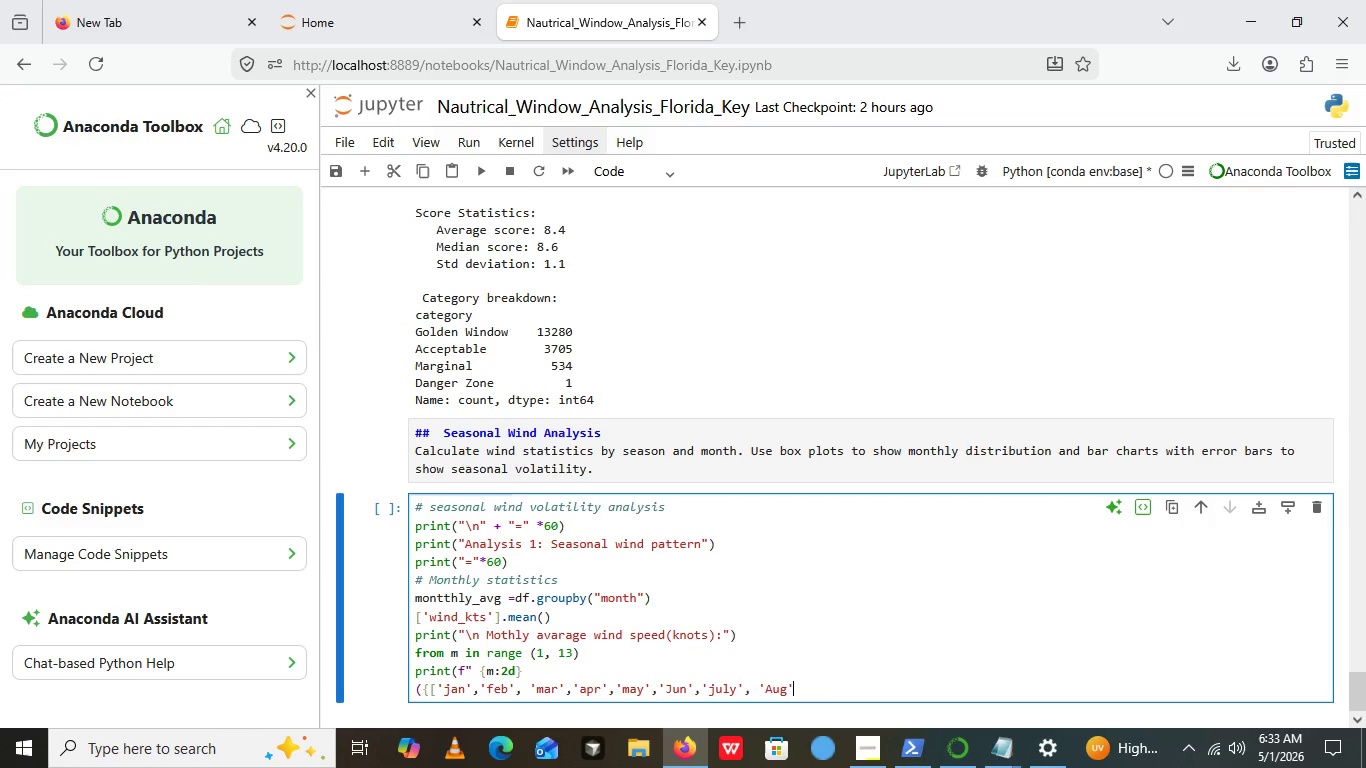 
key(ArrowRight)
 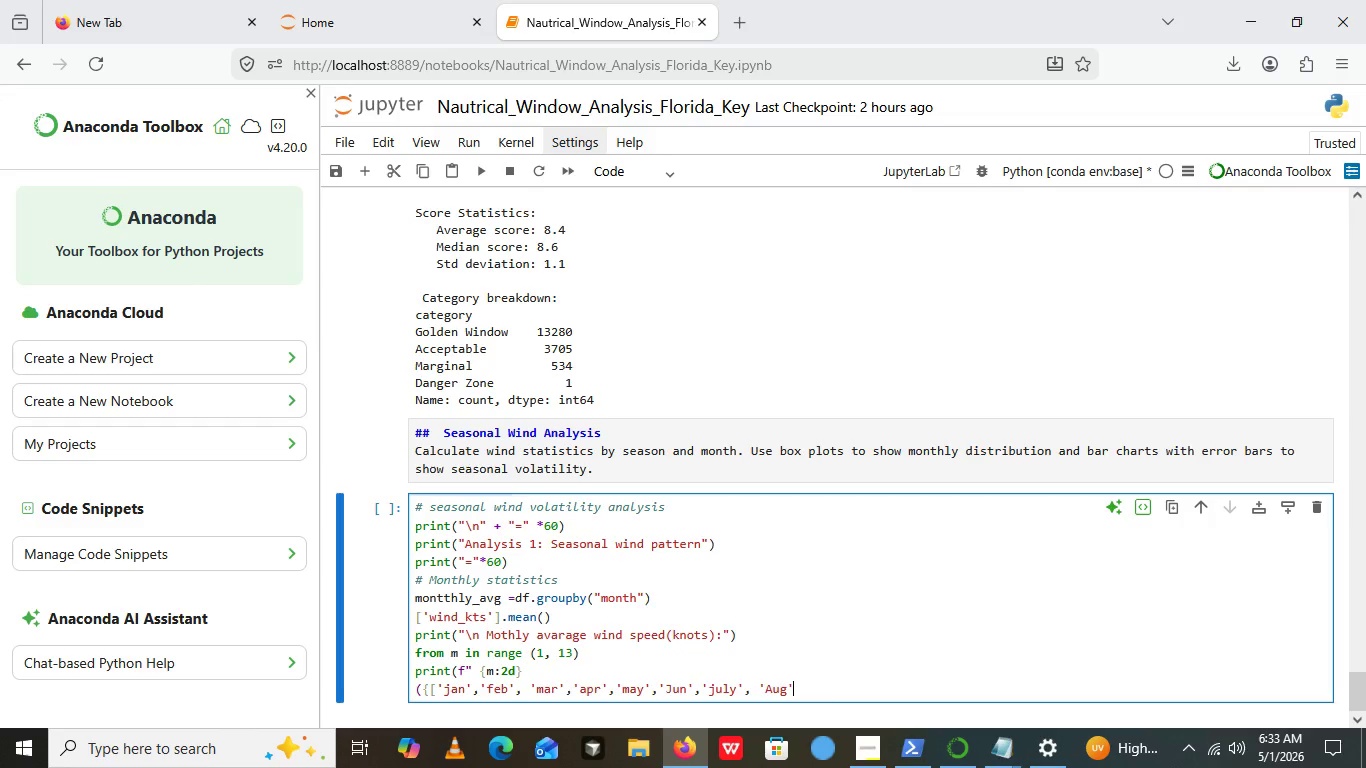 
key(ArrowRight)
 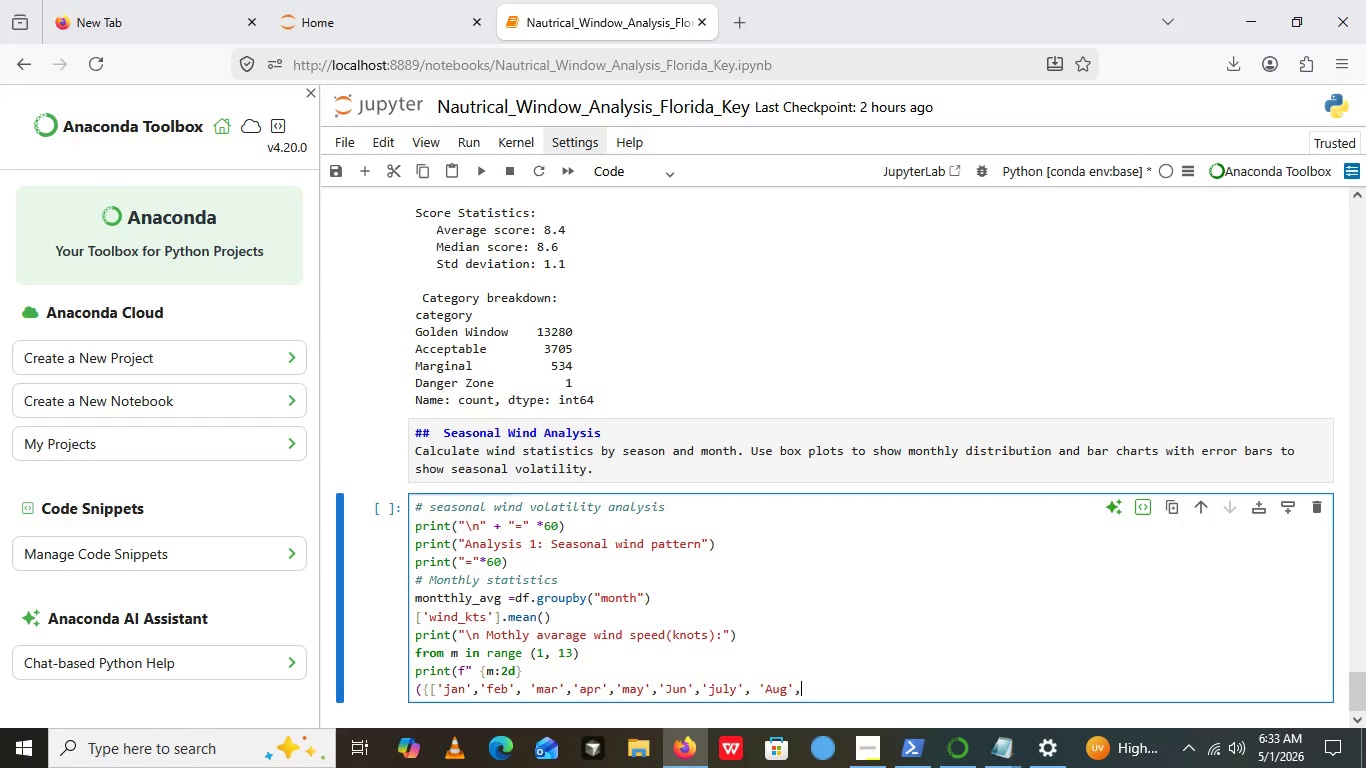 
key(Comma)
 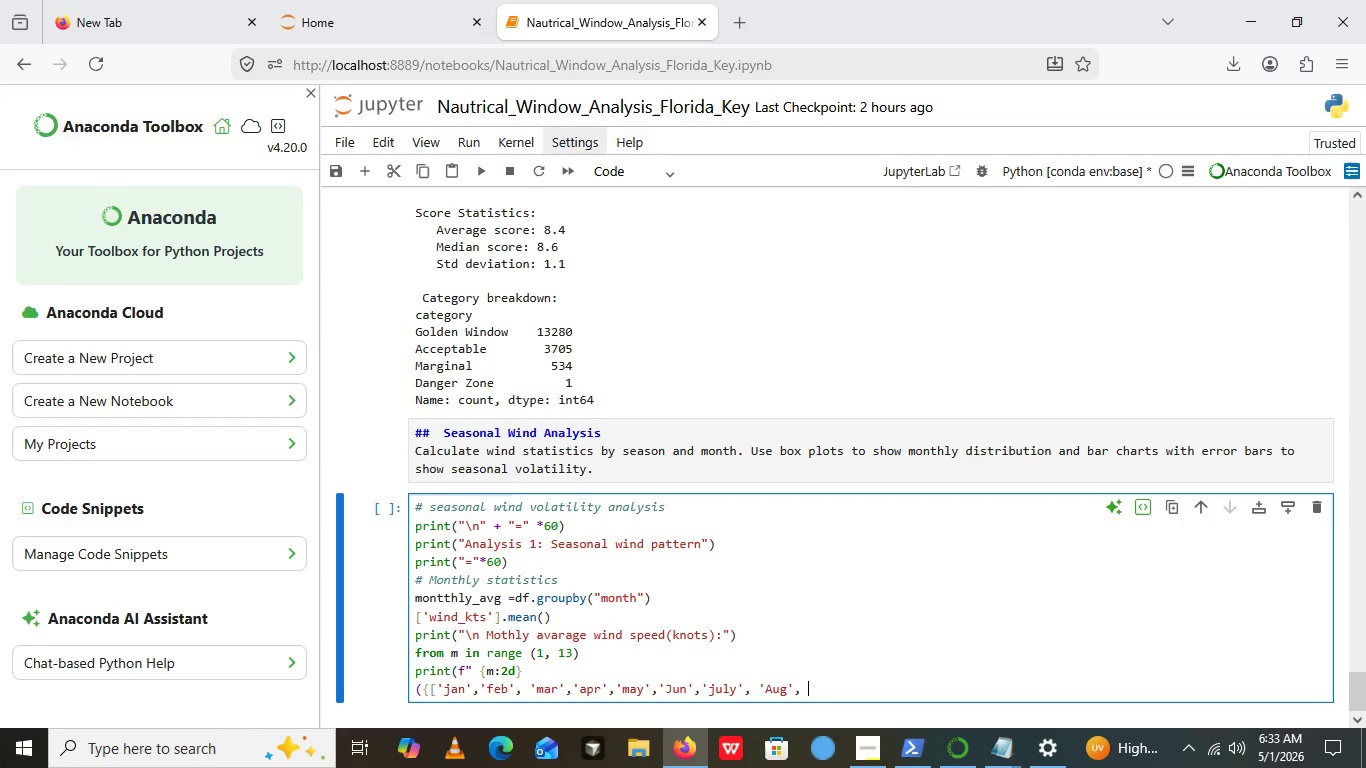 
key(Space)
 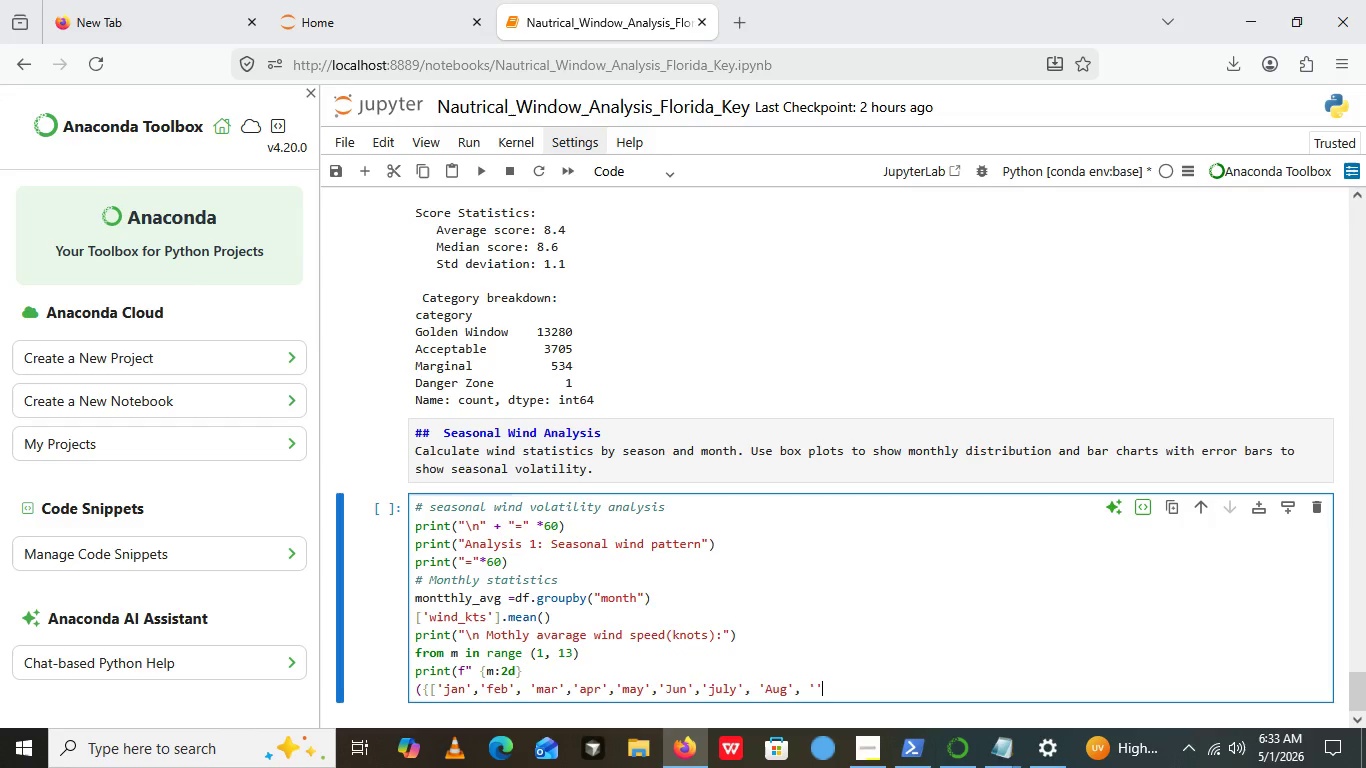 
key(Quote)
 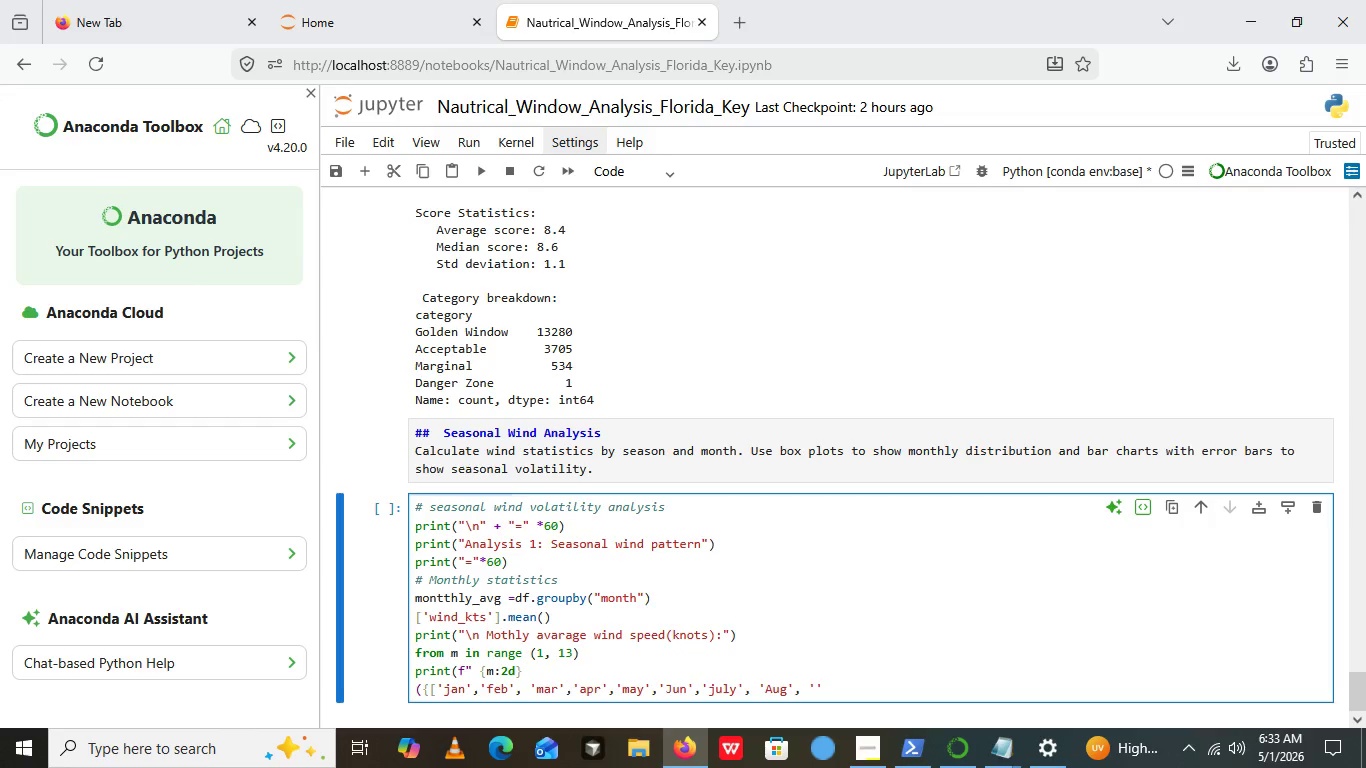 
key(Quote)
 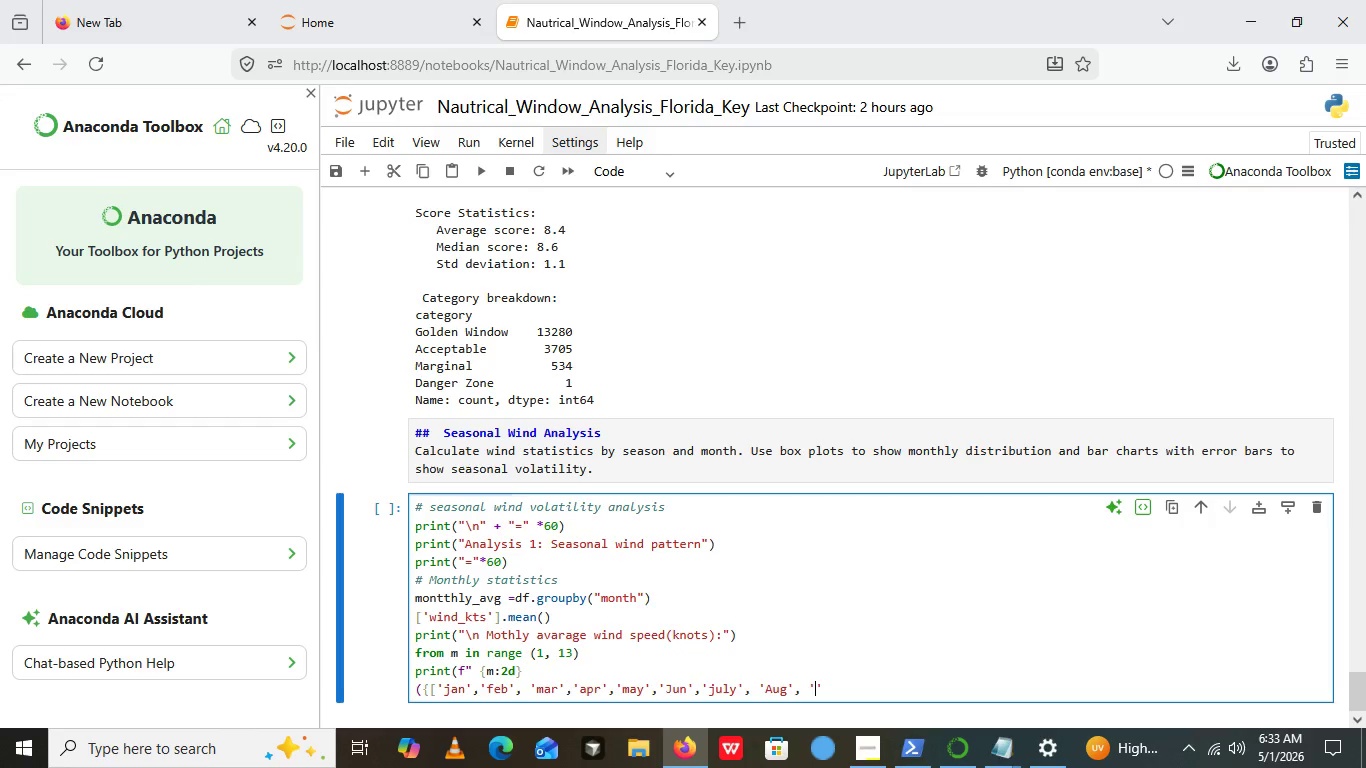 
key(ArrowLeft)
 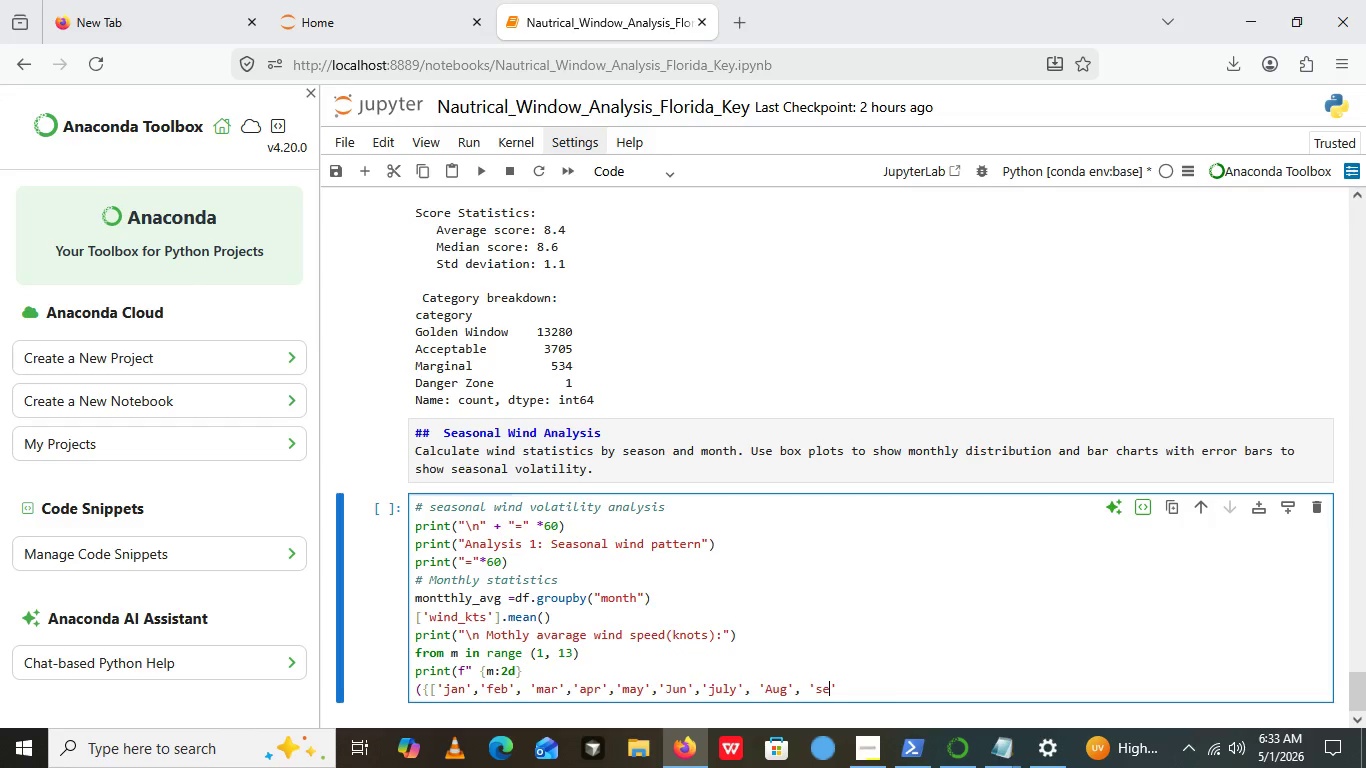 
type(sep)
 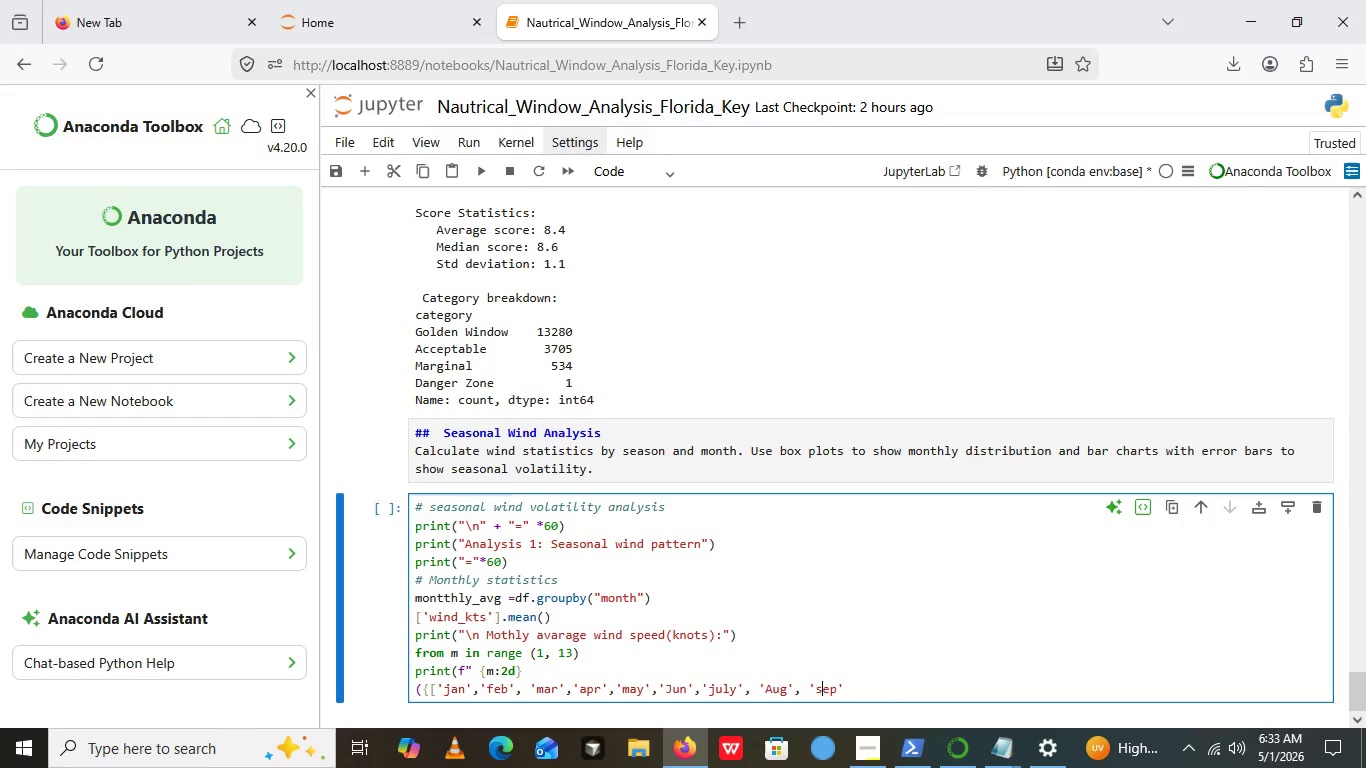 
key(ArrowLeft)
 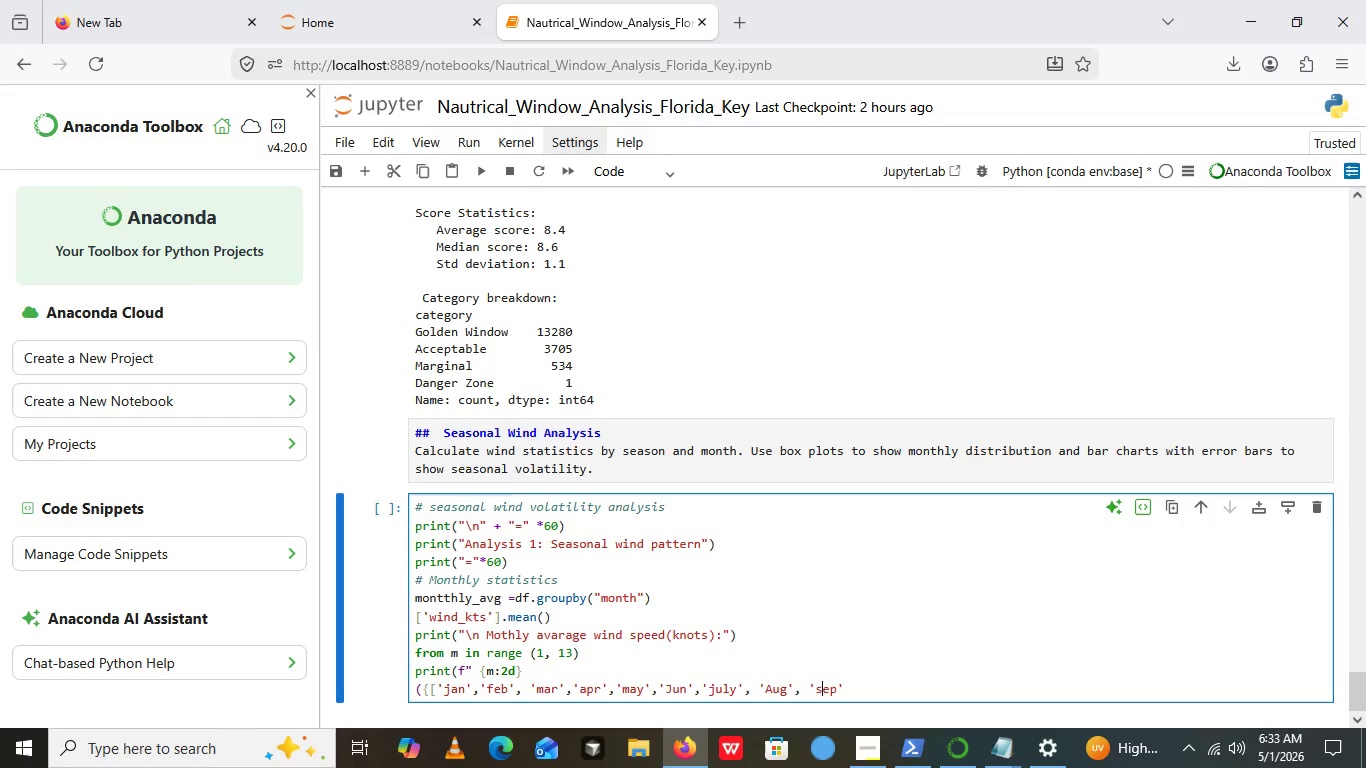 
key(ArrowLeft)
 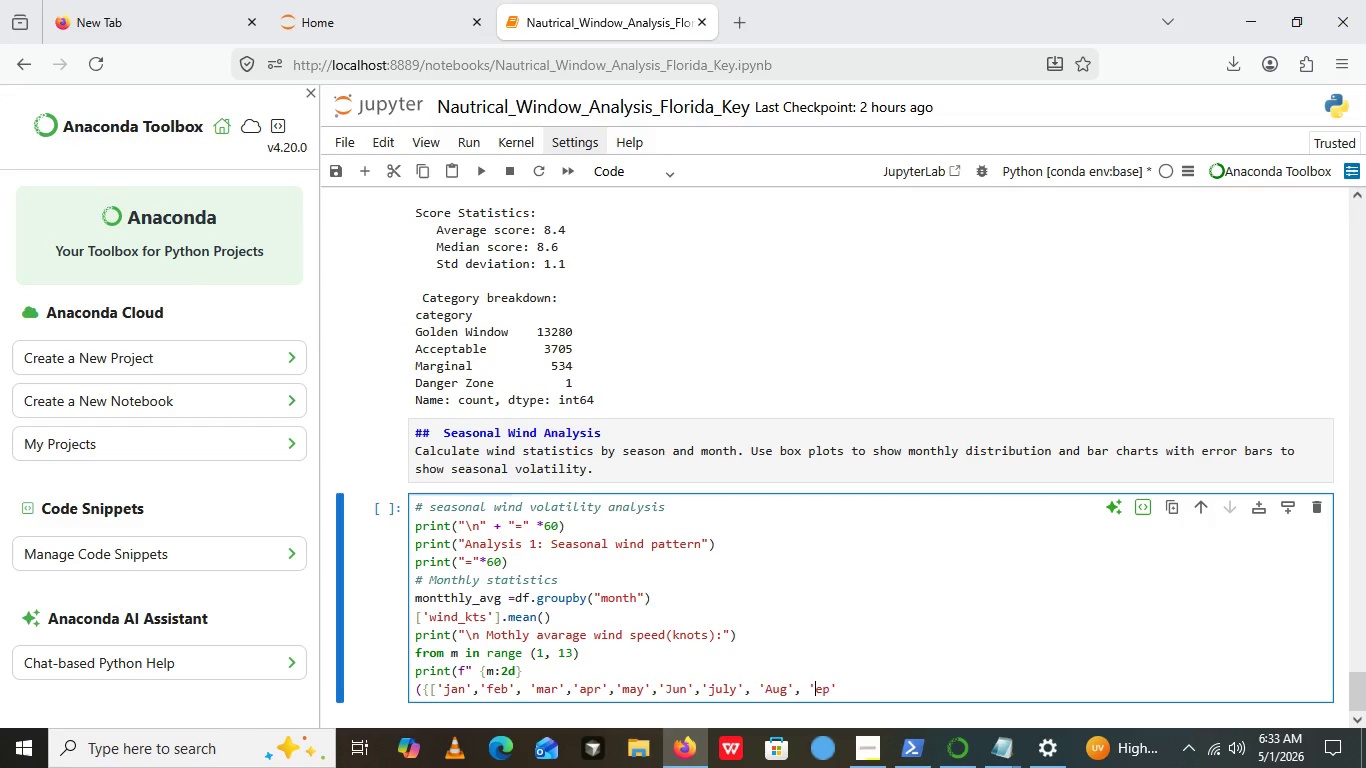 
key(Backspace)
 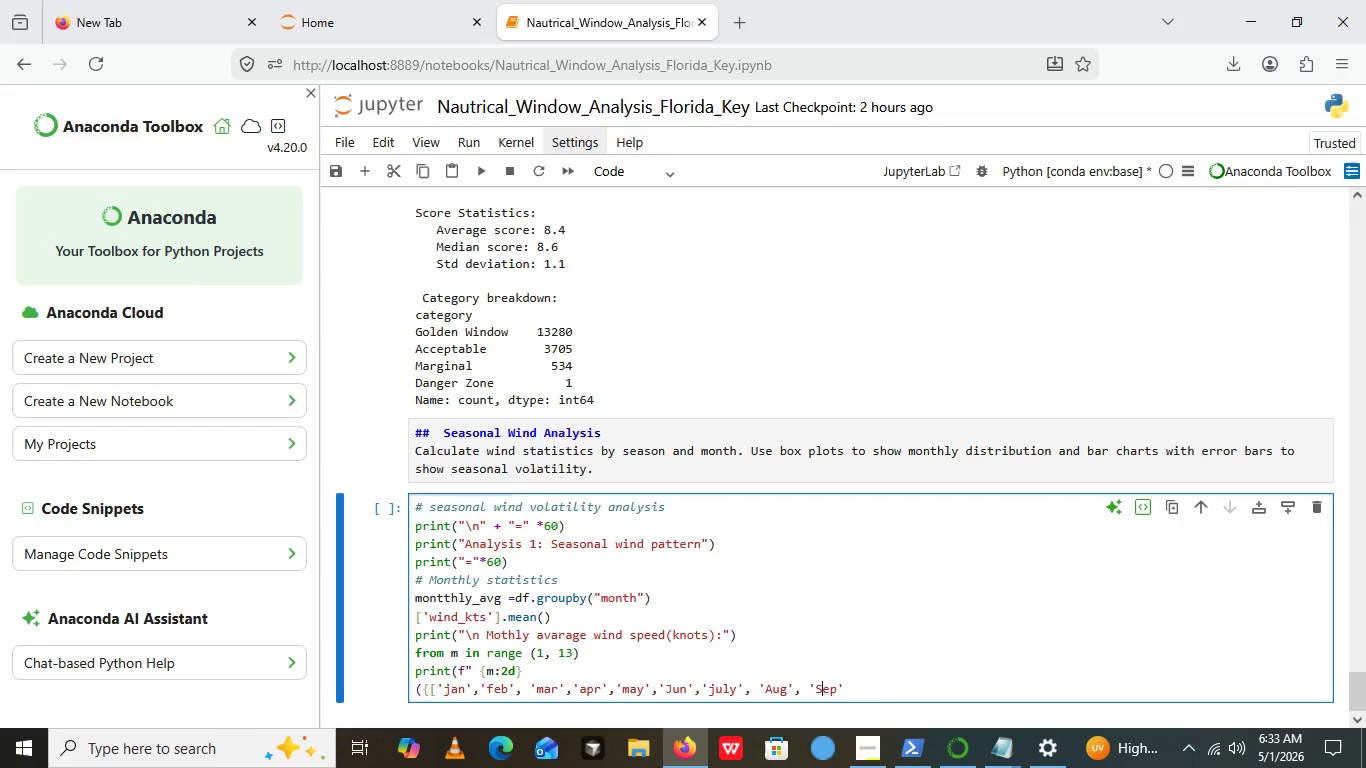 
key(Shift+ShiftLeft)
 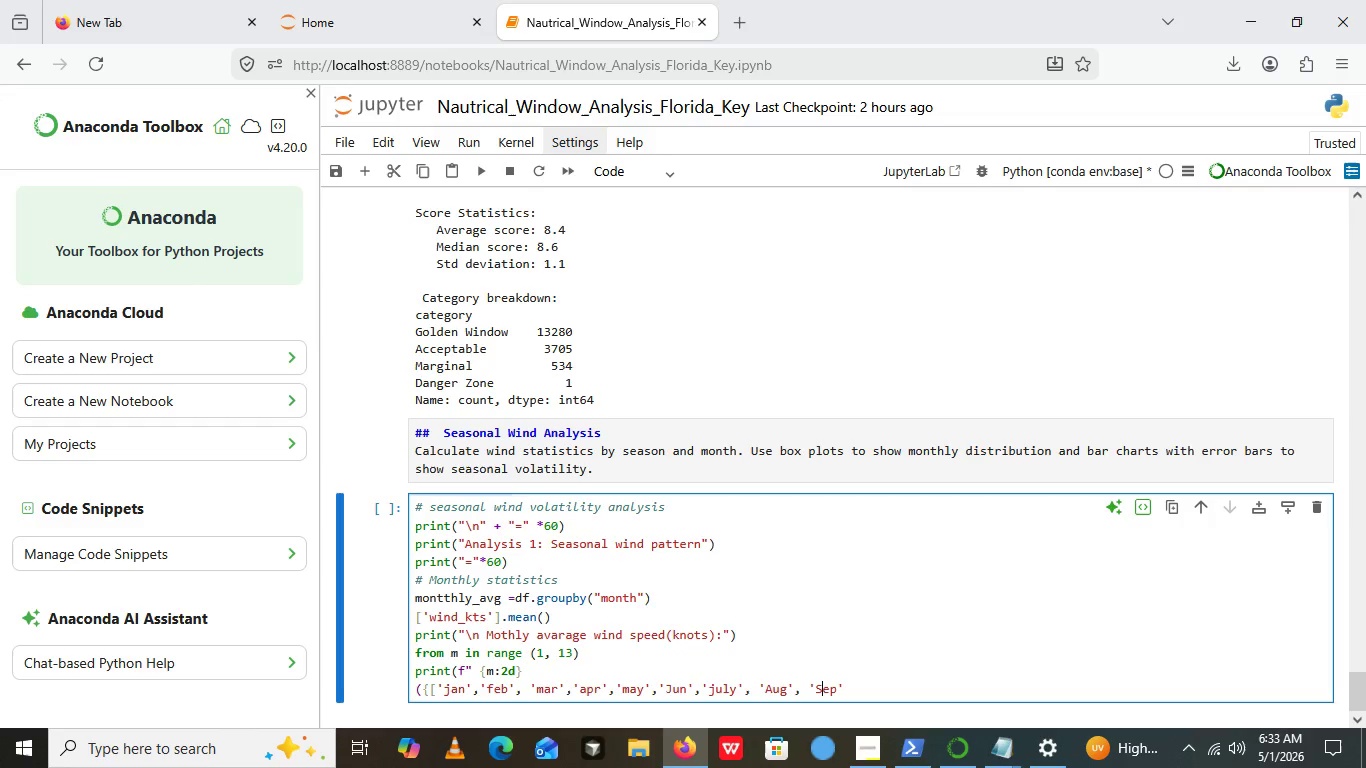 
key(Shift+S)
 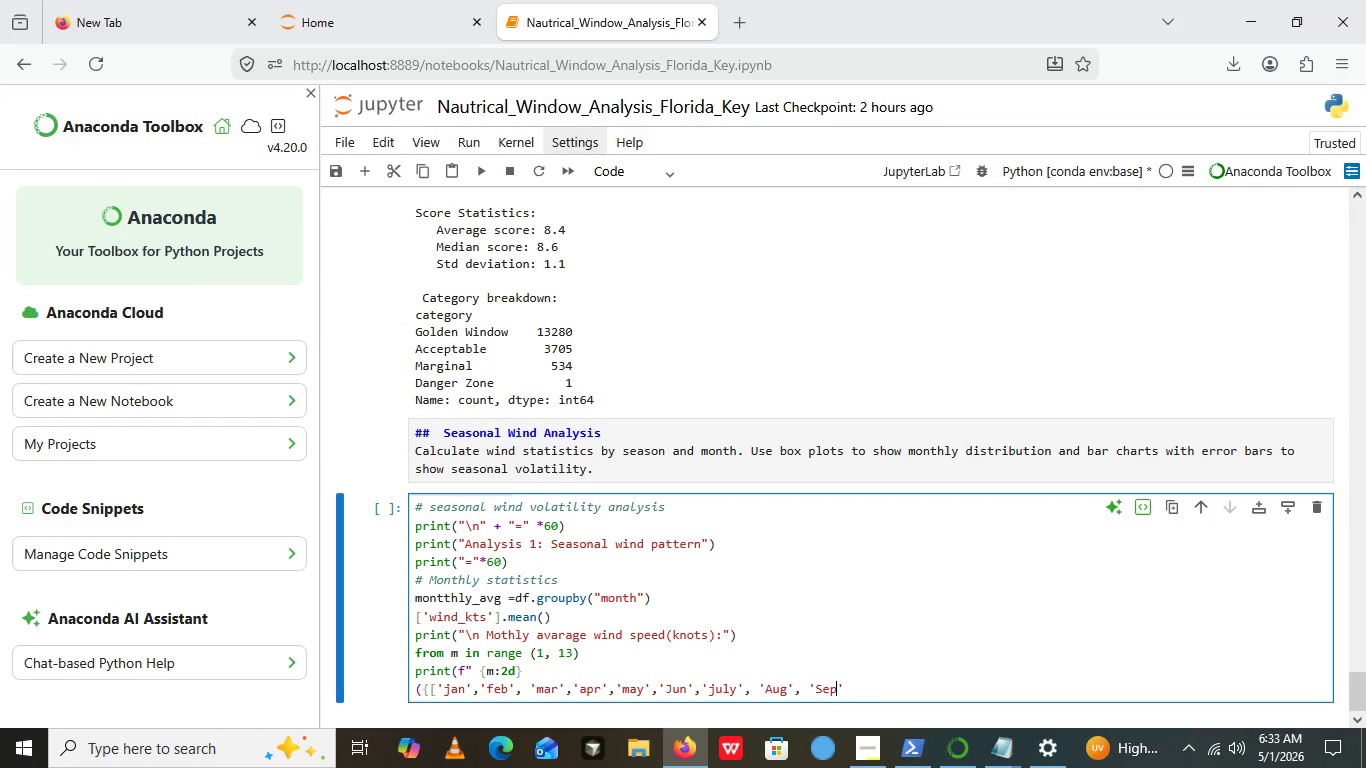 
key(ArrowRight)
 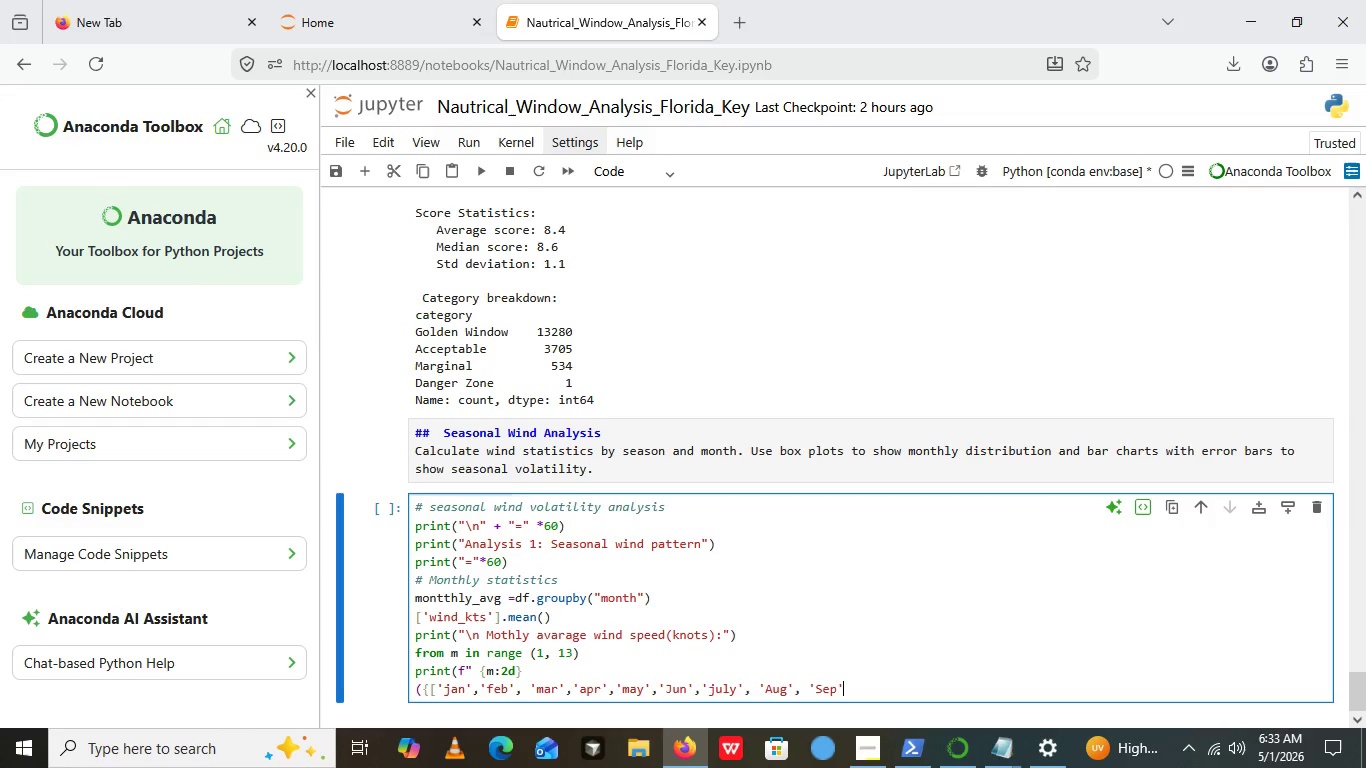 
key(ArrowRight)
 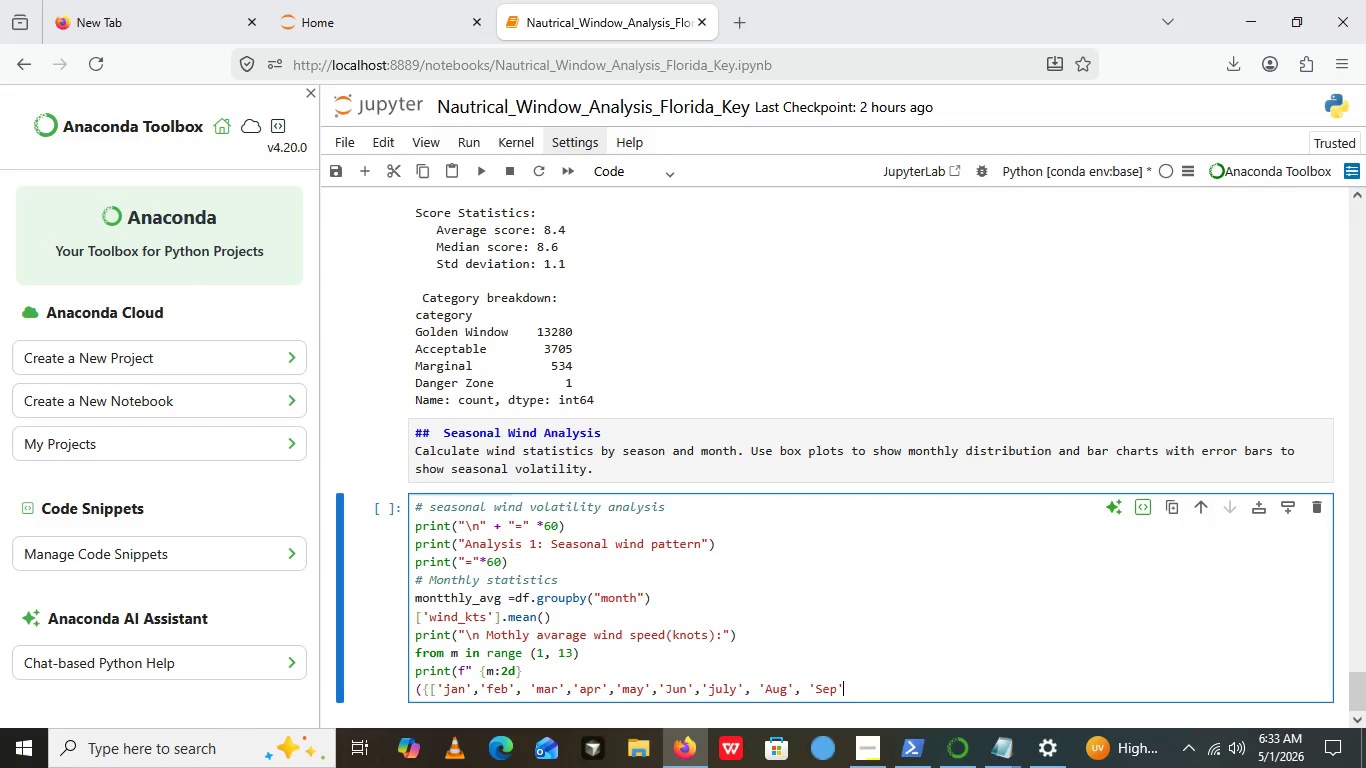 
key(ArrowRight)
 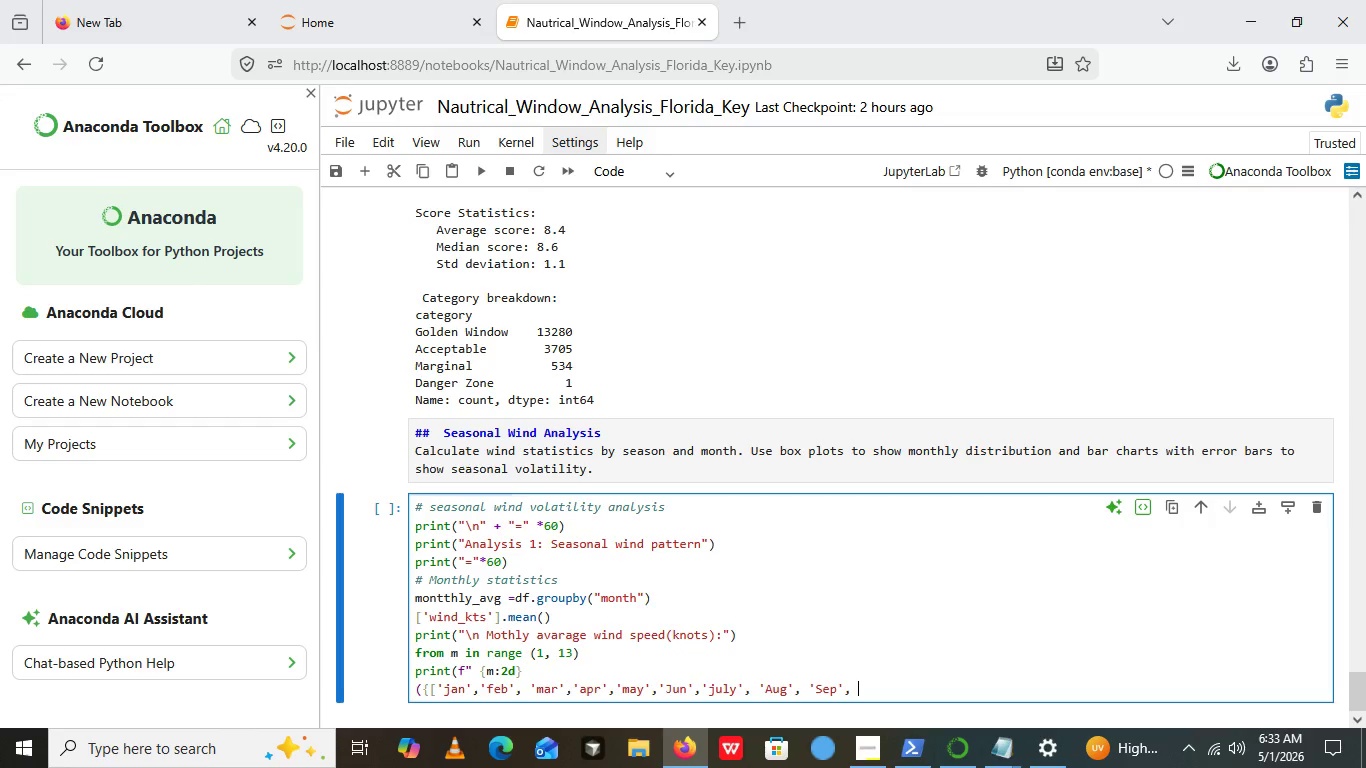 
key(Comma)
 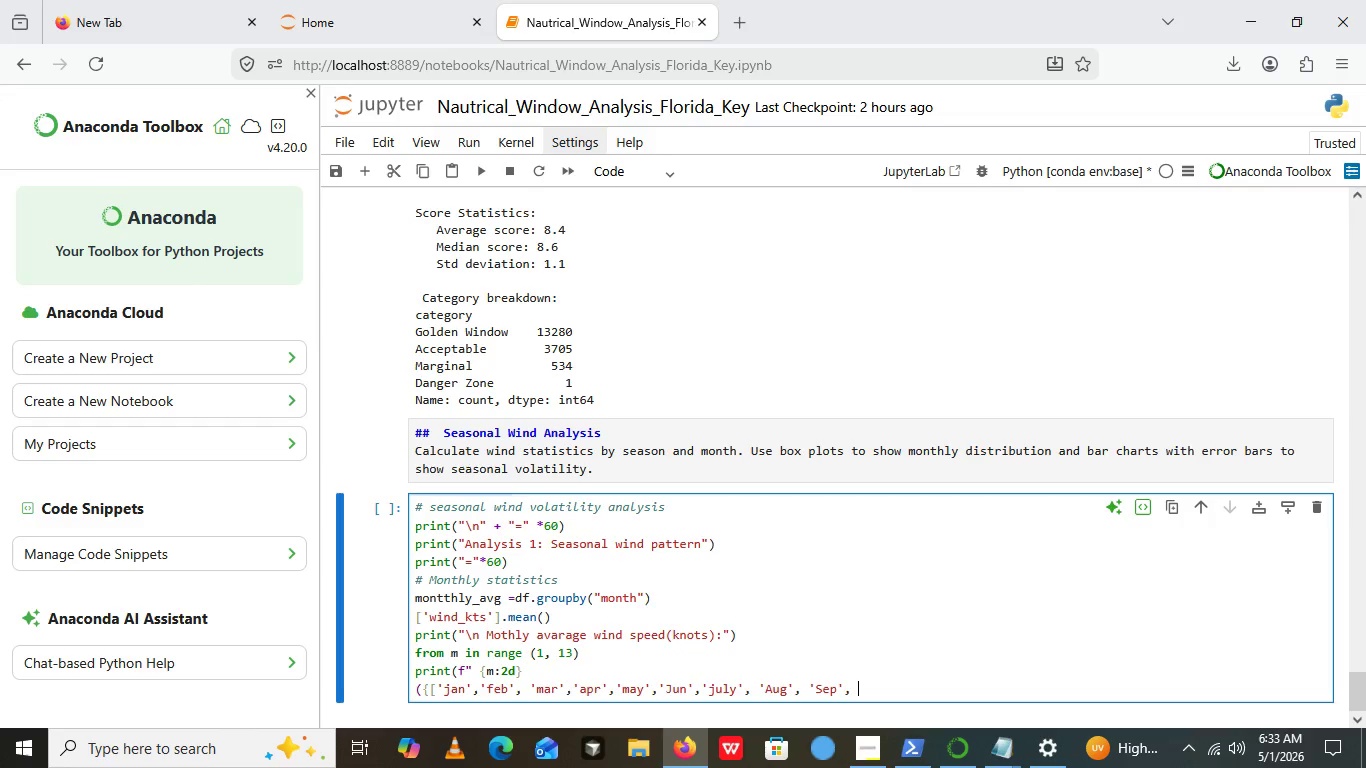 
key(Space)
 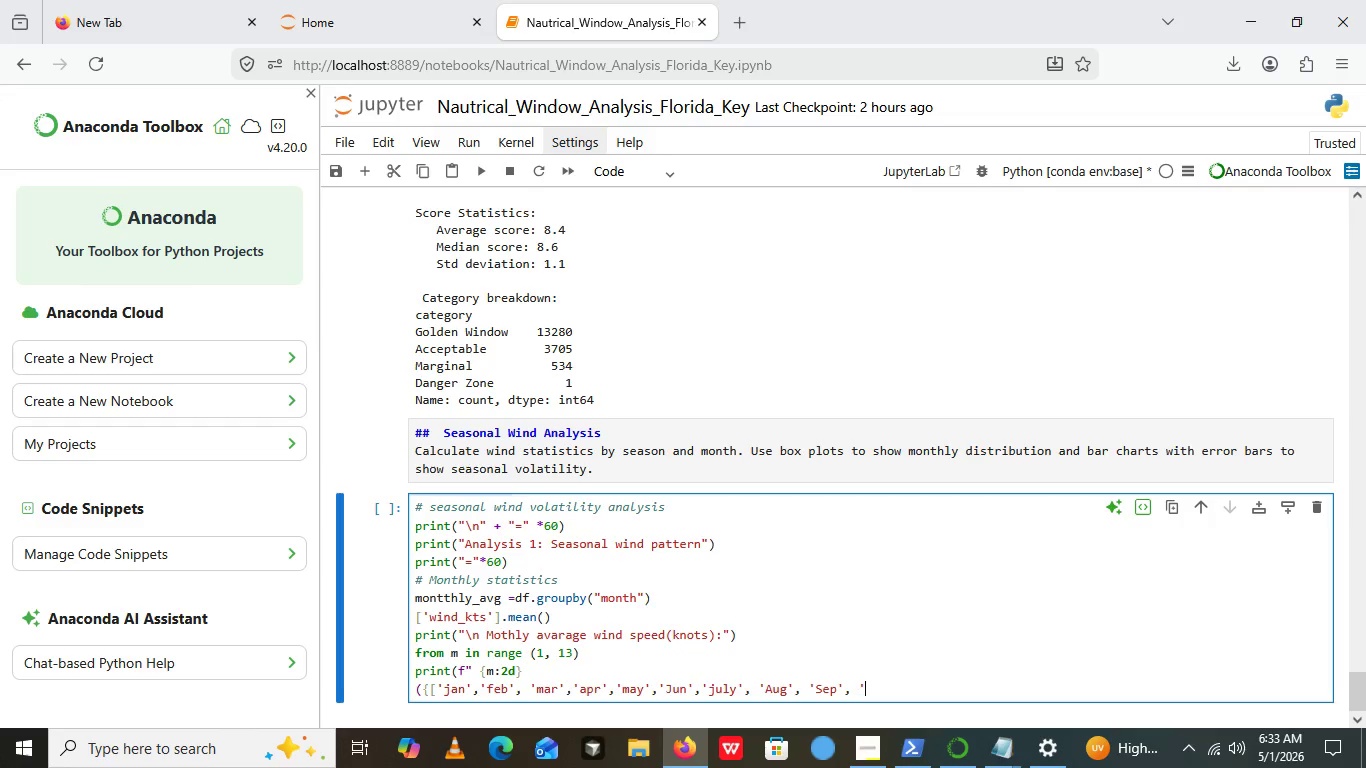 
key(Quote)
 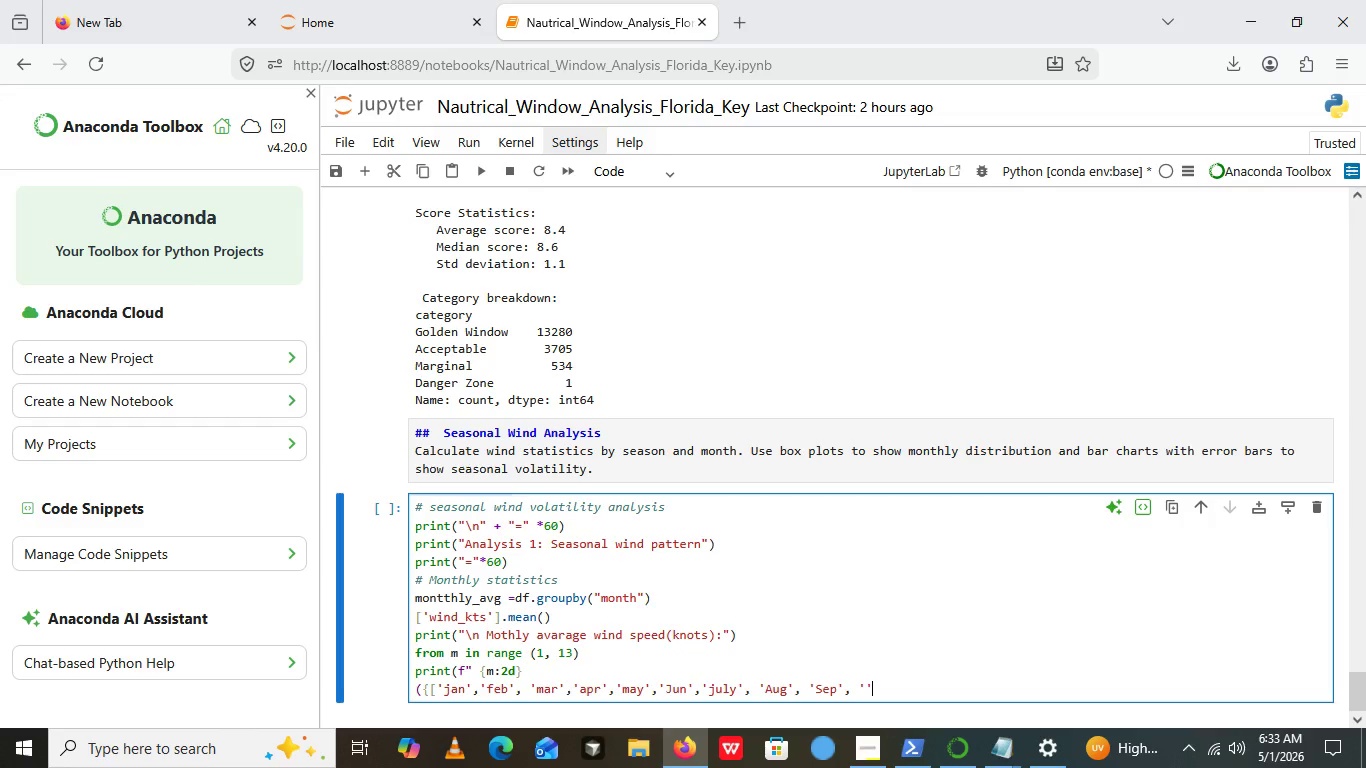 
key(Quote)
 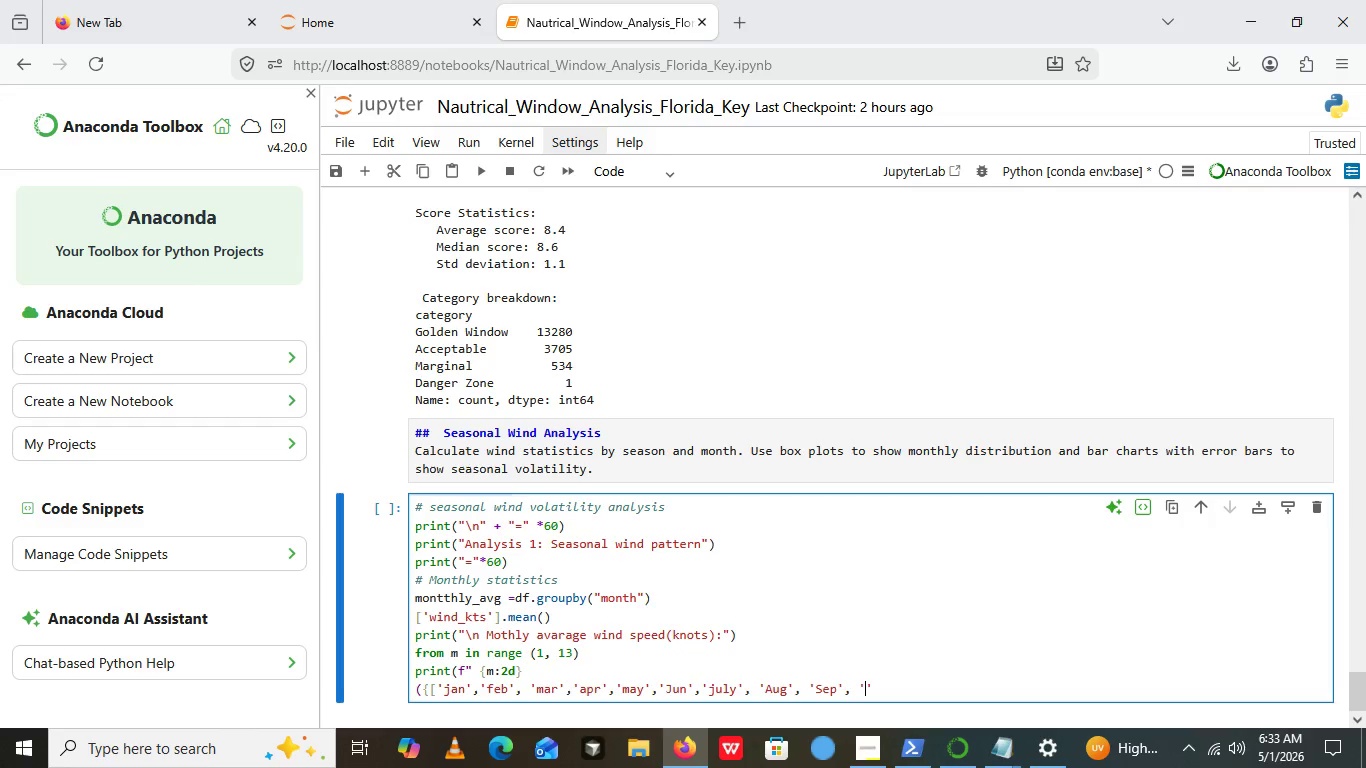 
key(ArrowLeft)
 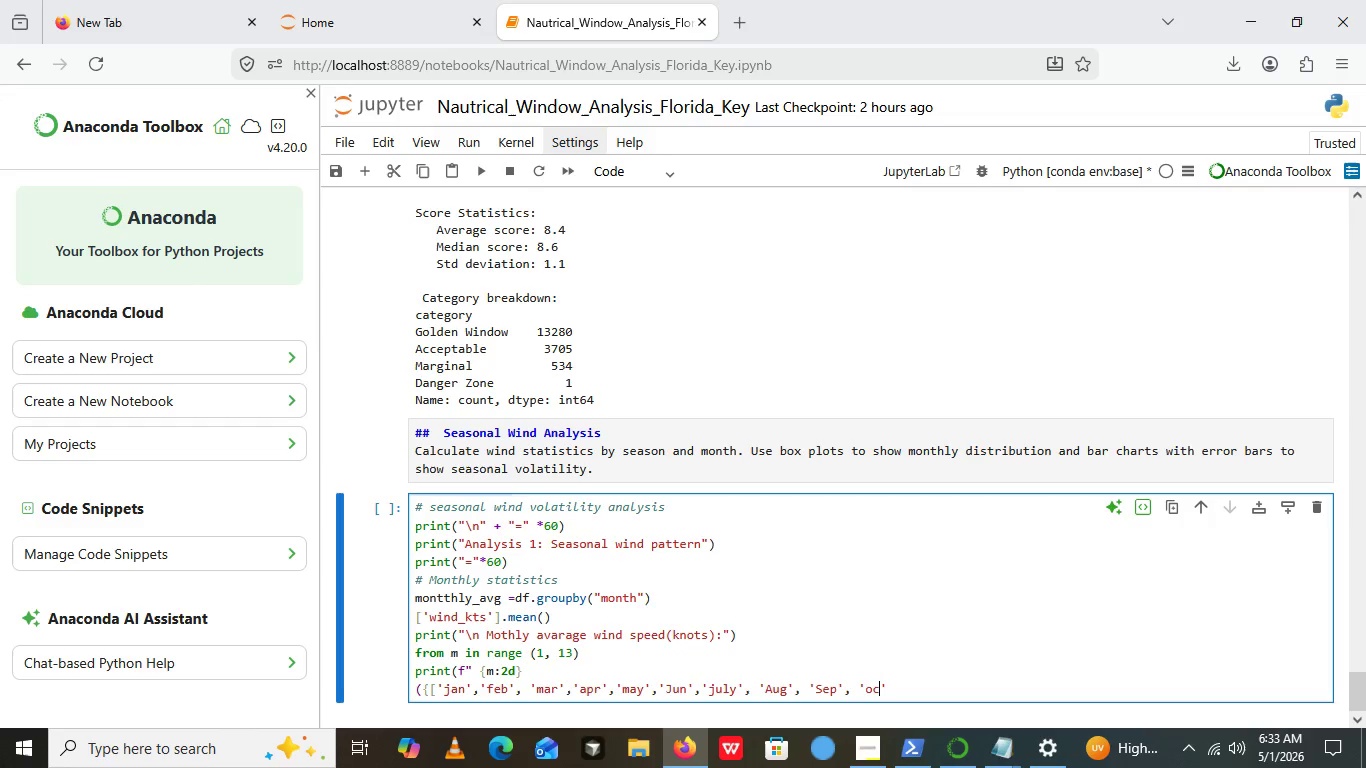 
type(oct)
 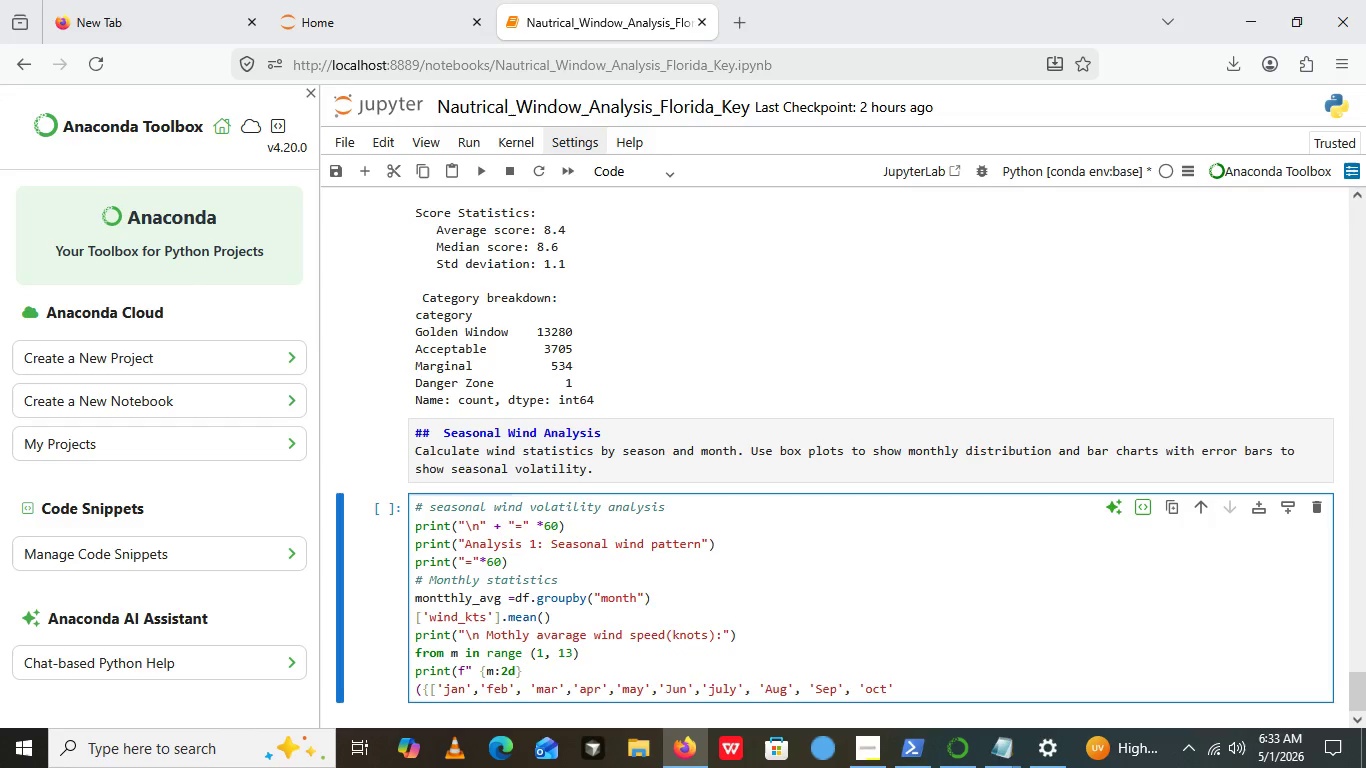 
key(ArrowLeft)
 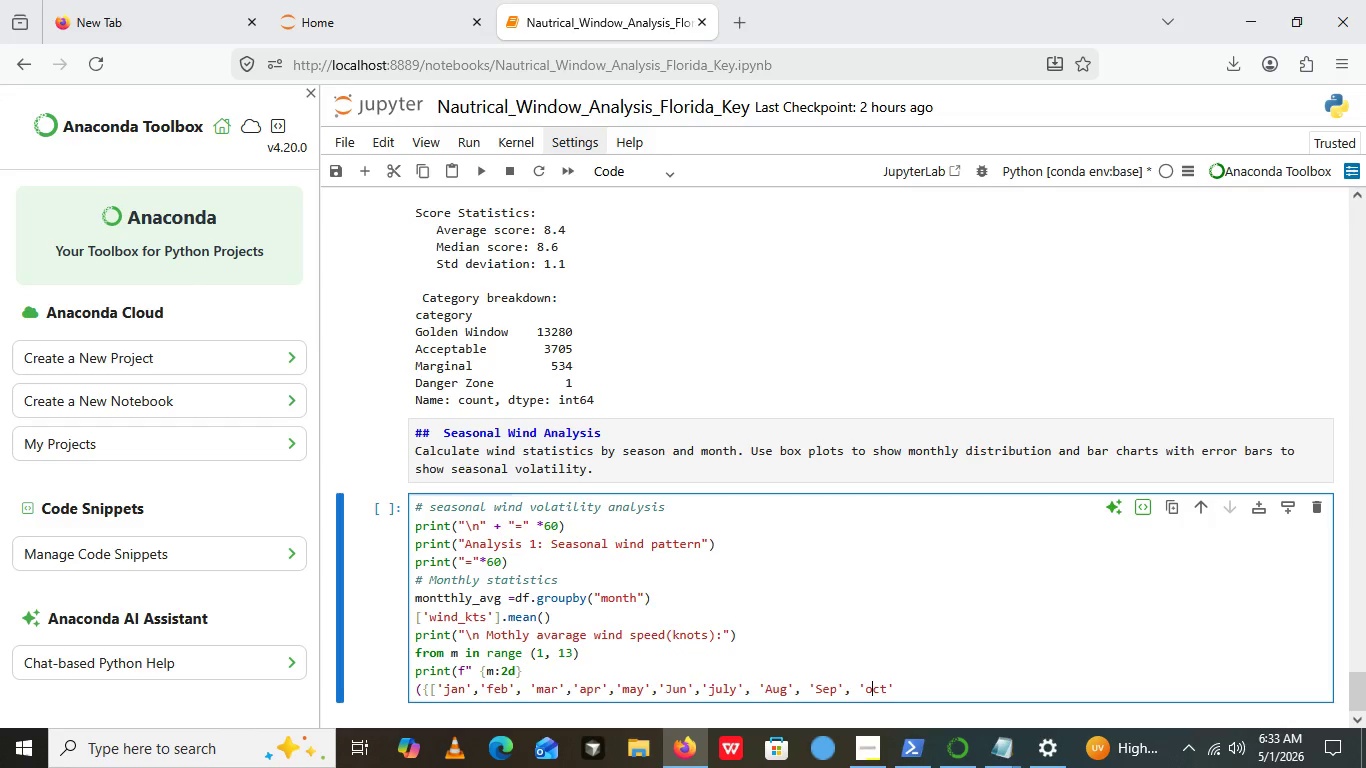 
key(ArrowLeft)
 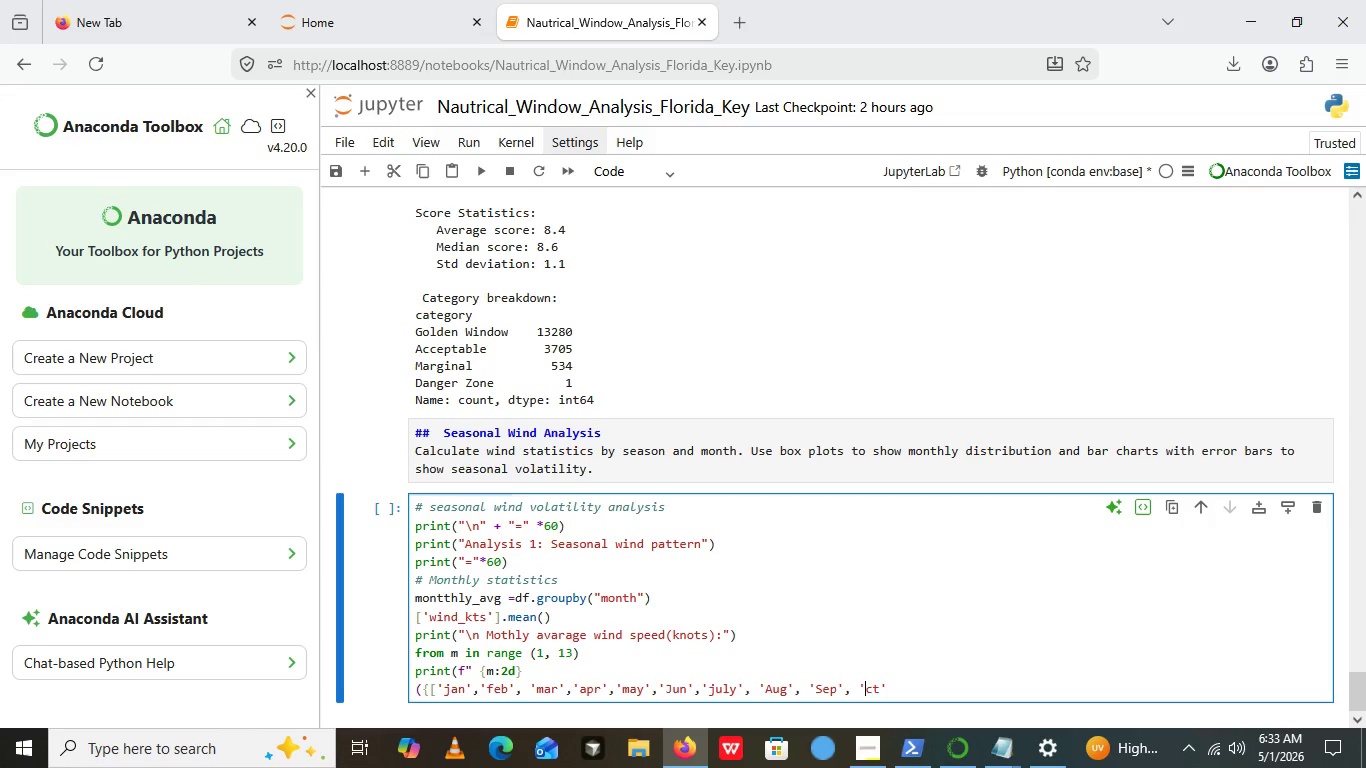 
key(Backspace)
 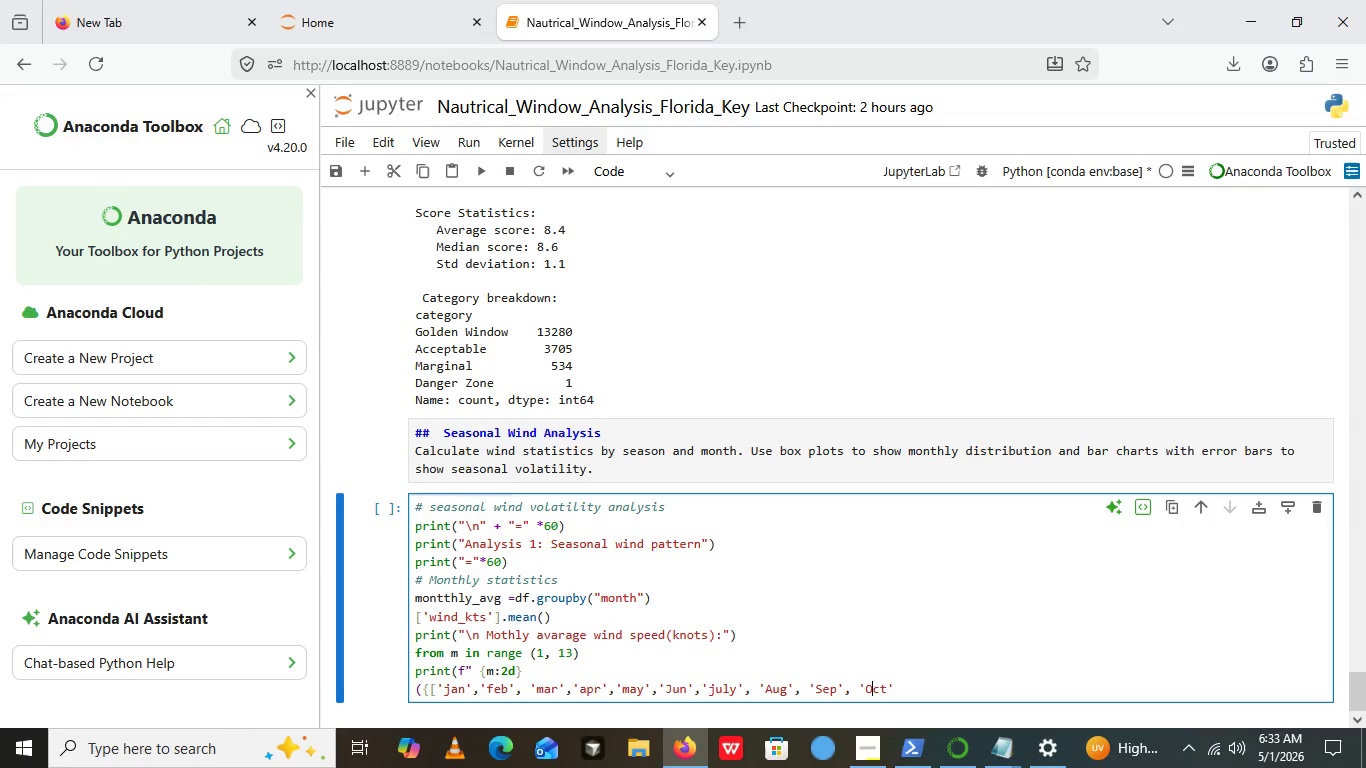 
key(Shift+O)
 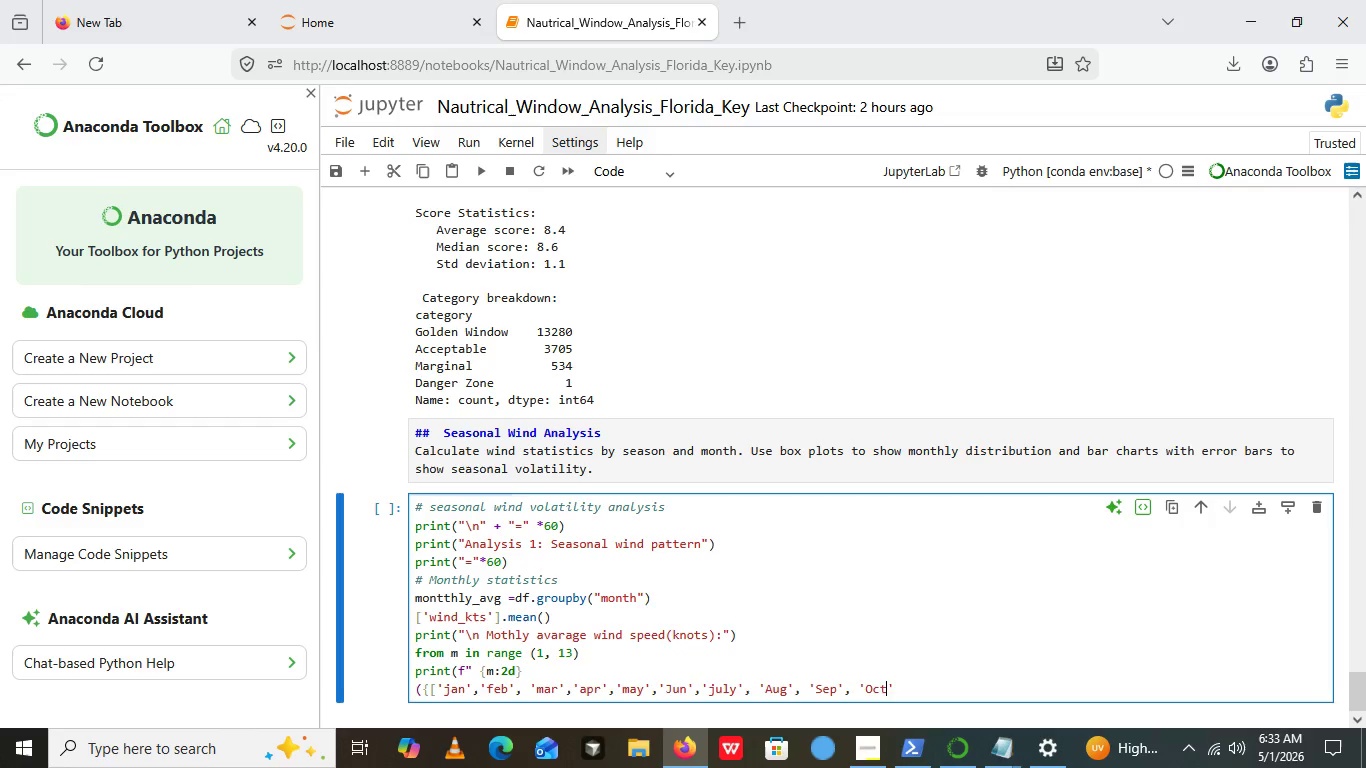 
key(ArrowRight)
 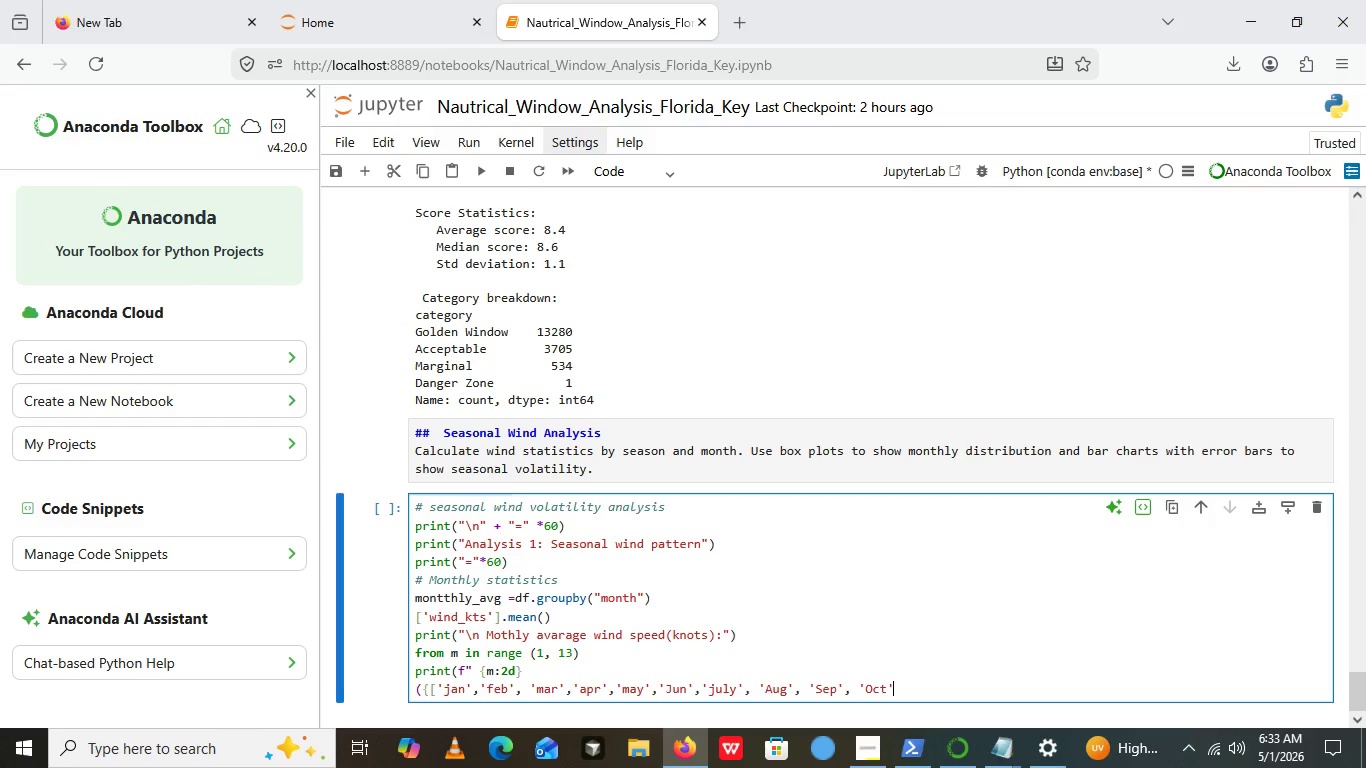 
key(ArrowRight)
 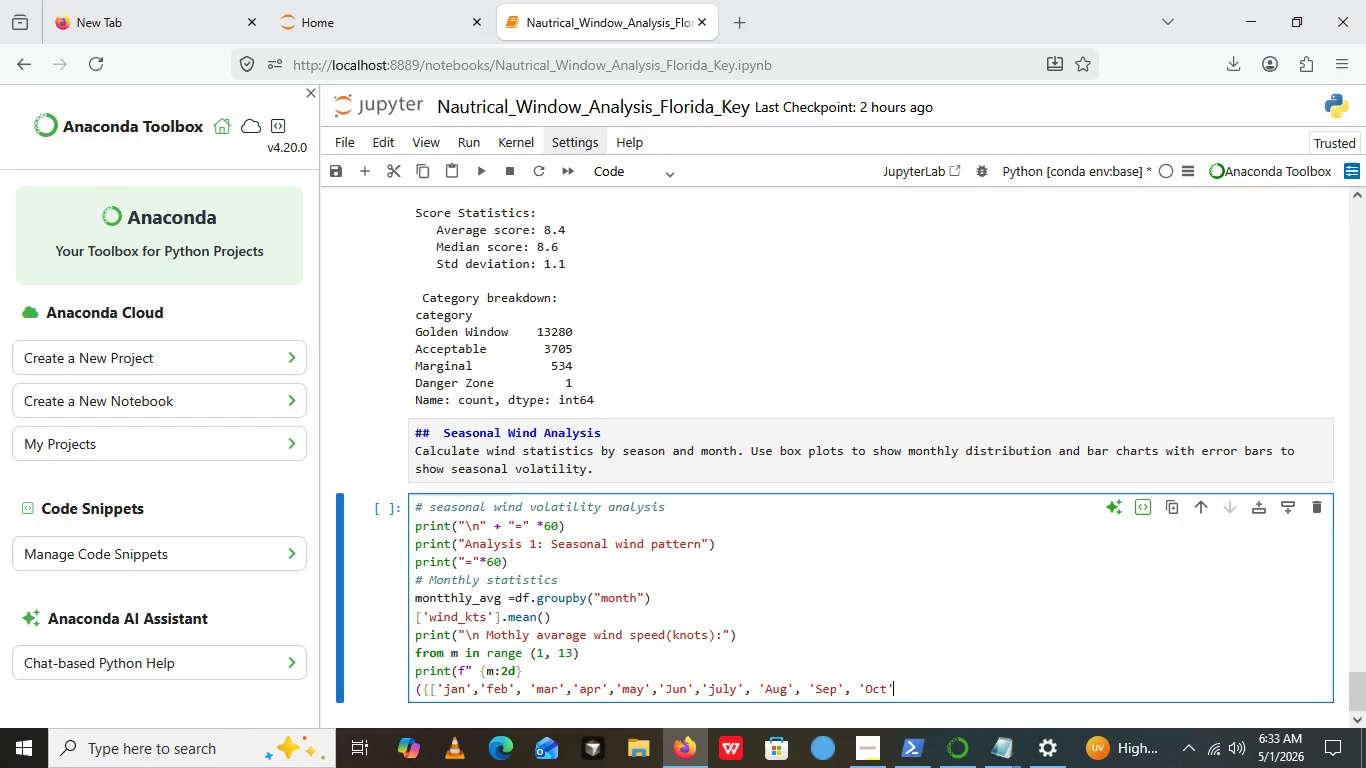 
key(ArrowRight)
 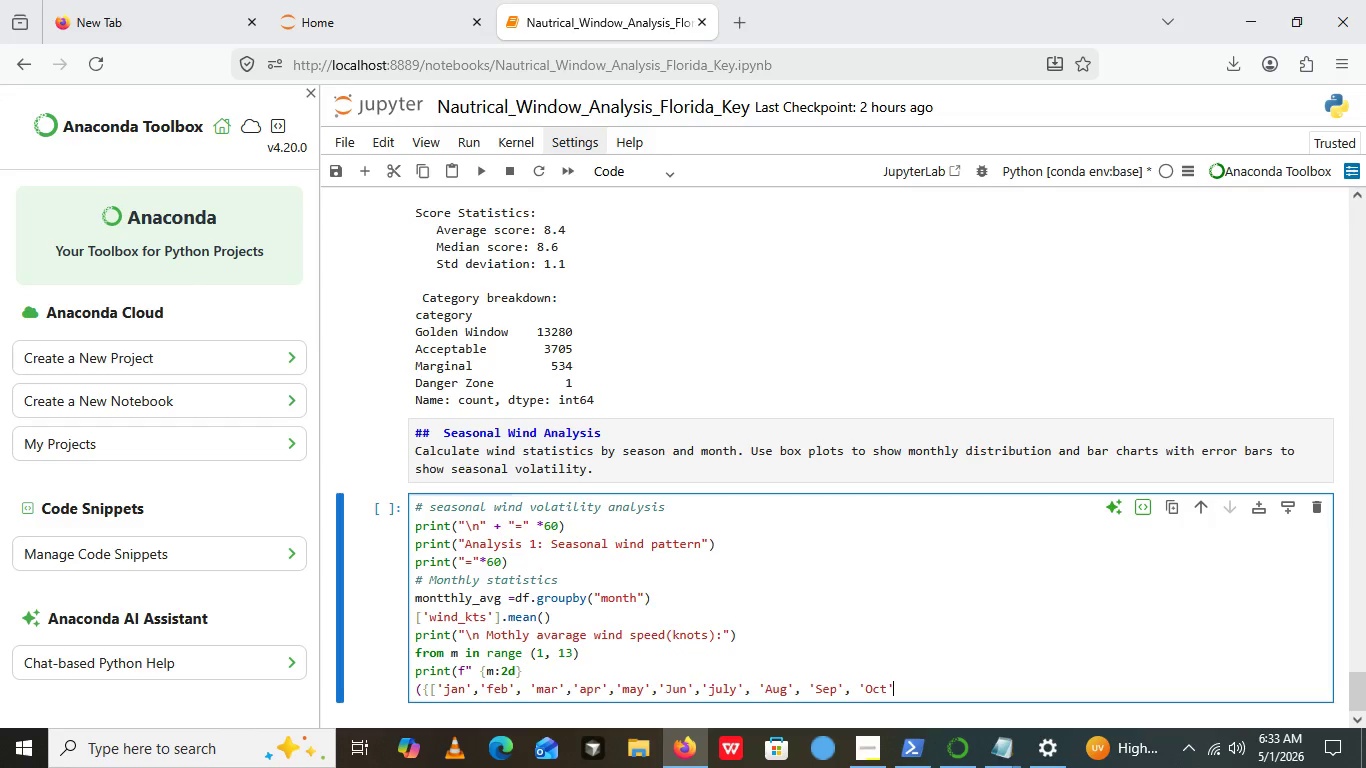 
key(Comma)
 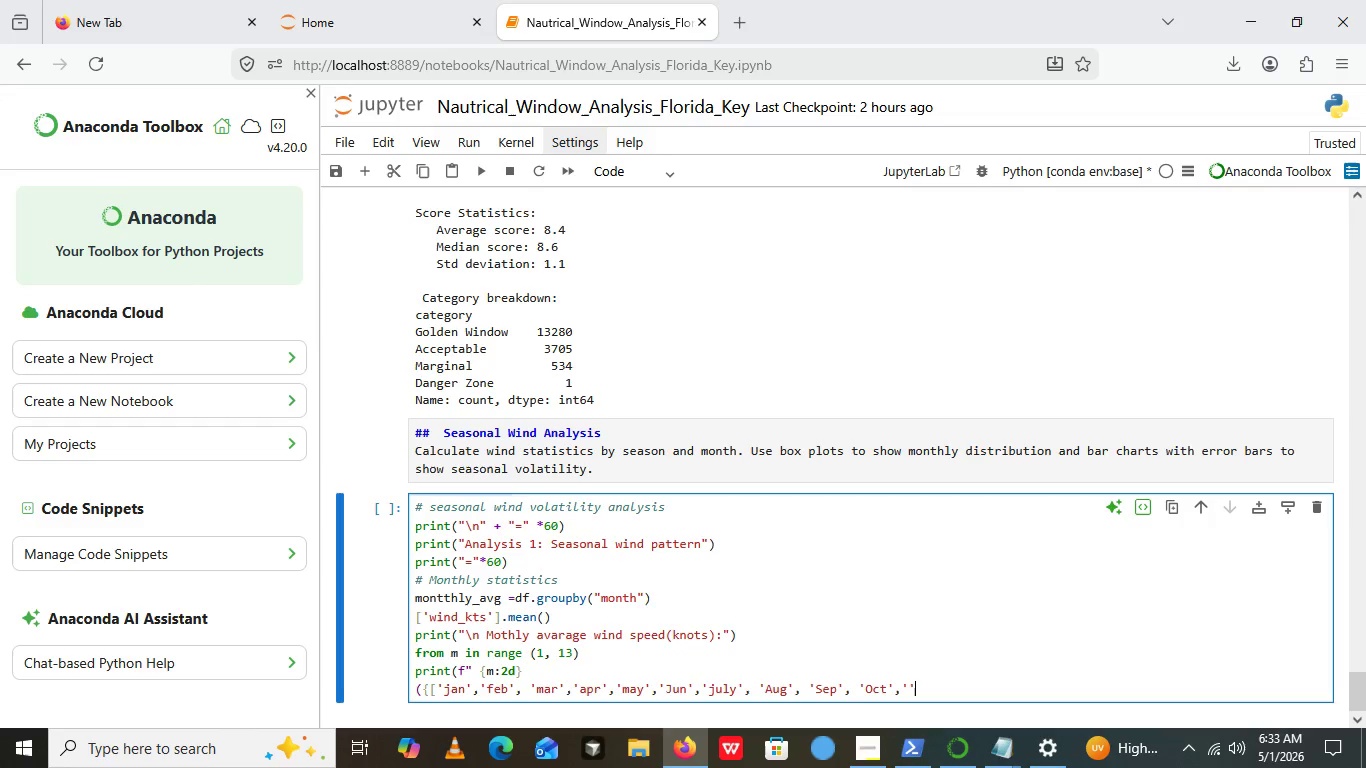 
key(Quote)
 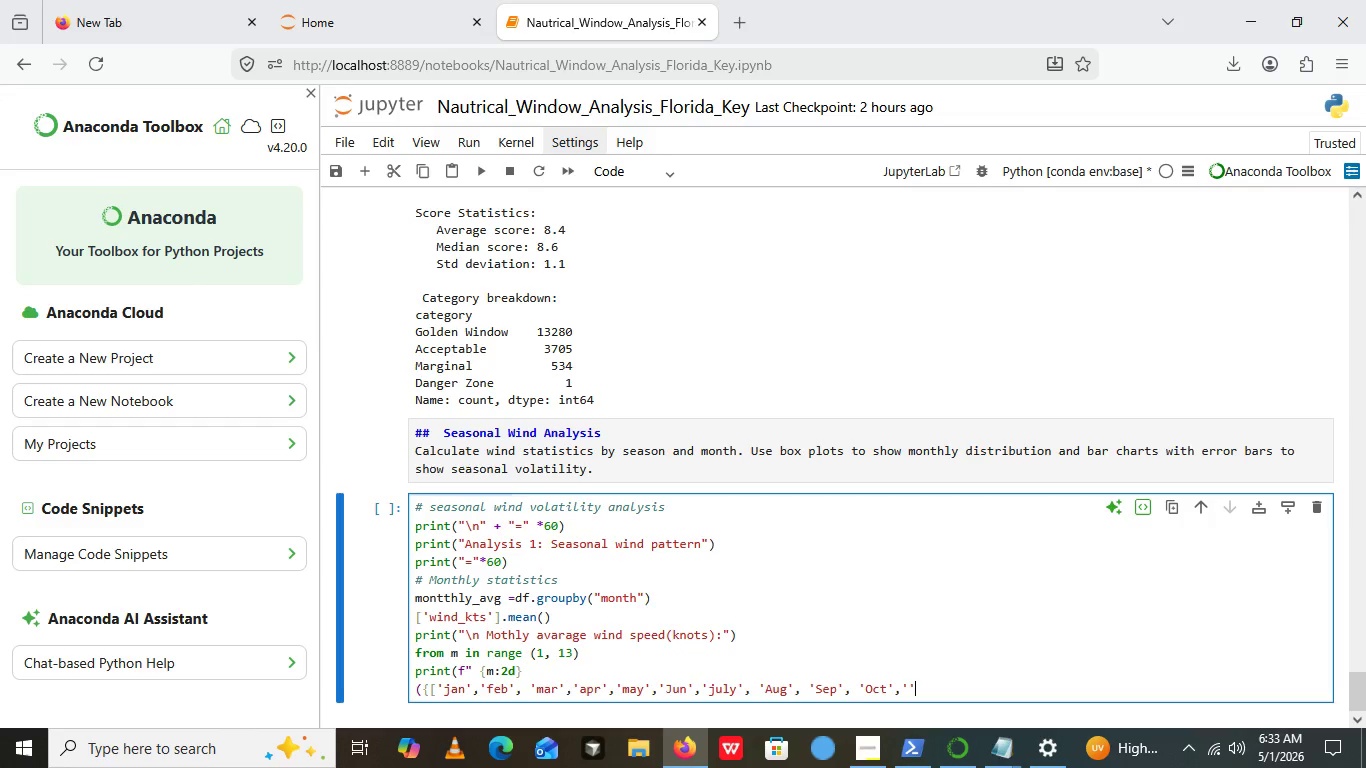 
key(Quote)
 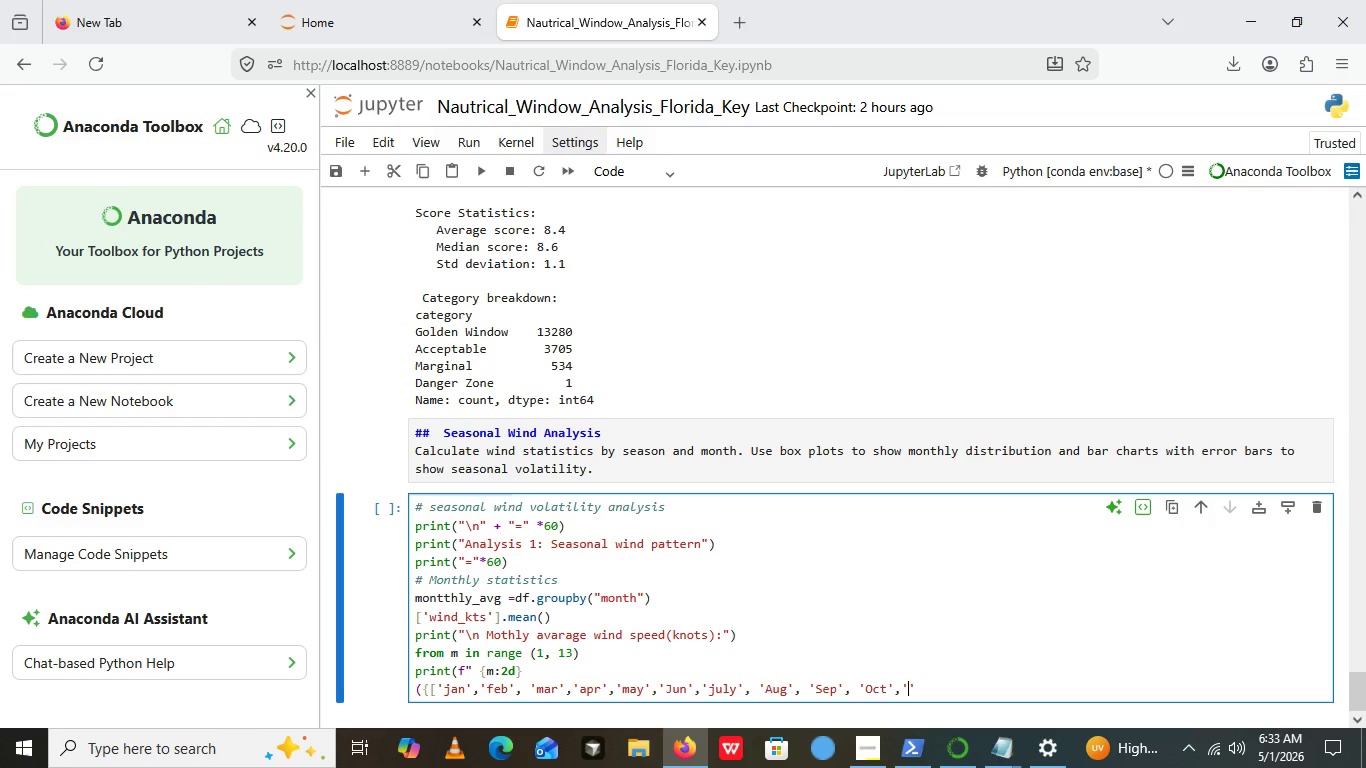 
key(ArrowLeft)
 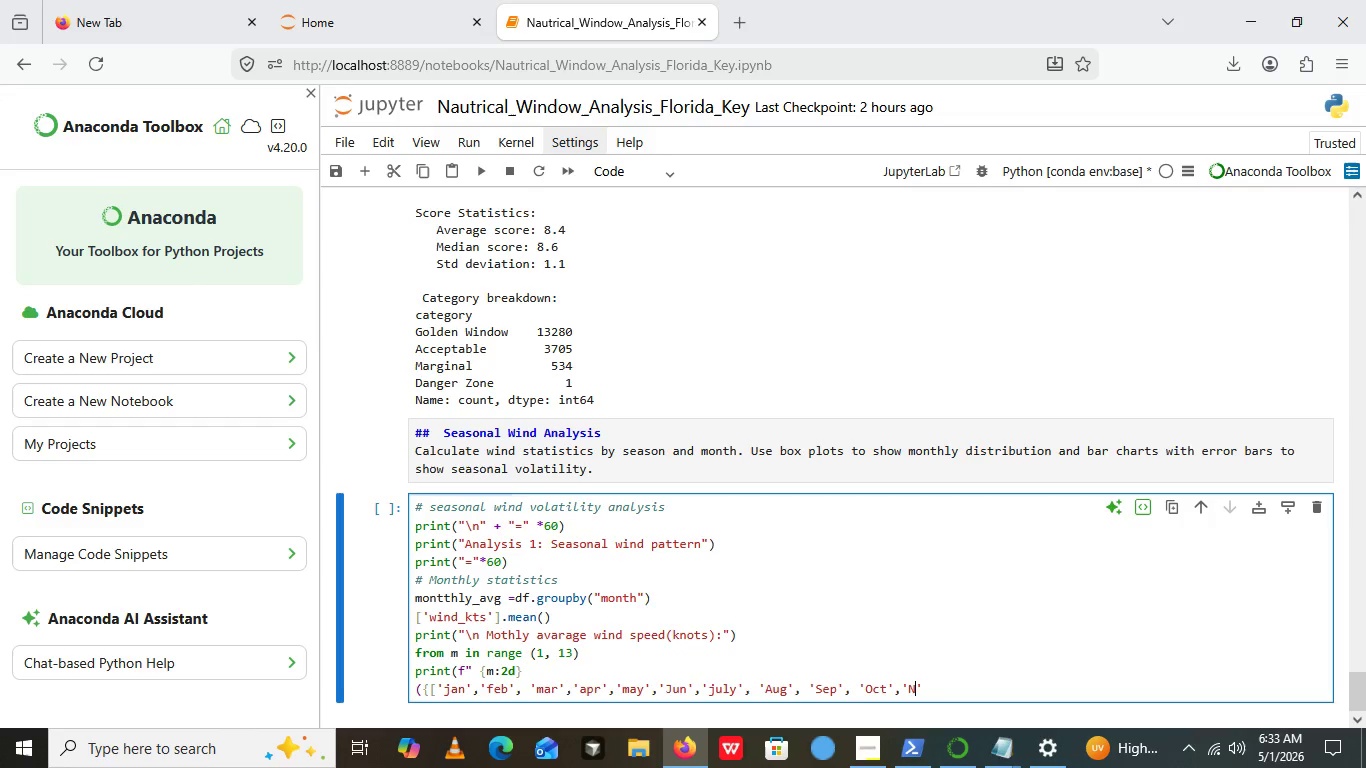 
type(Nov)
 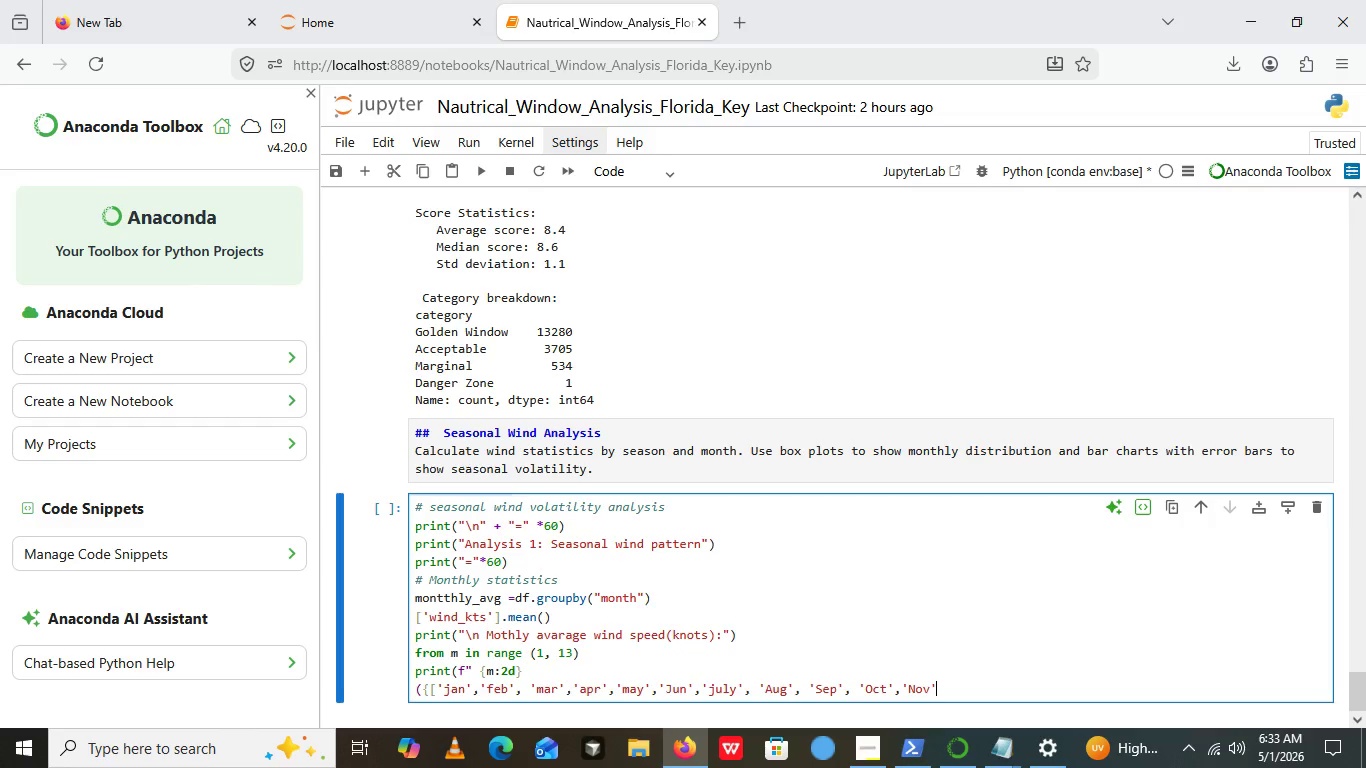 
key(ArrowRight)
 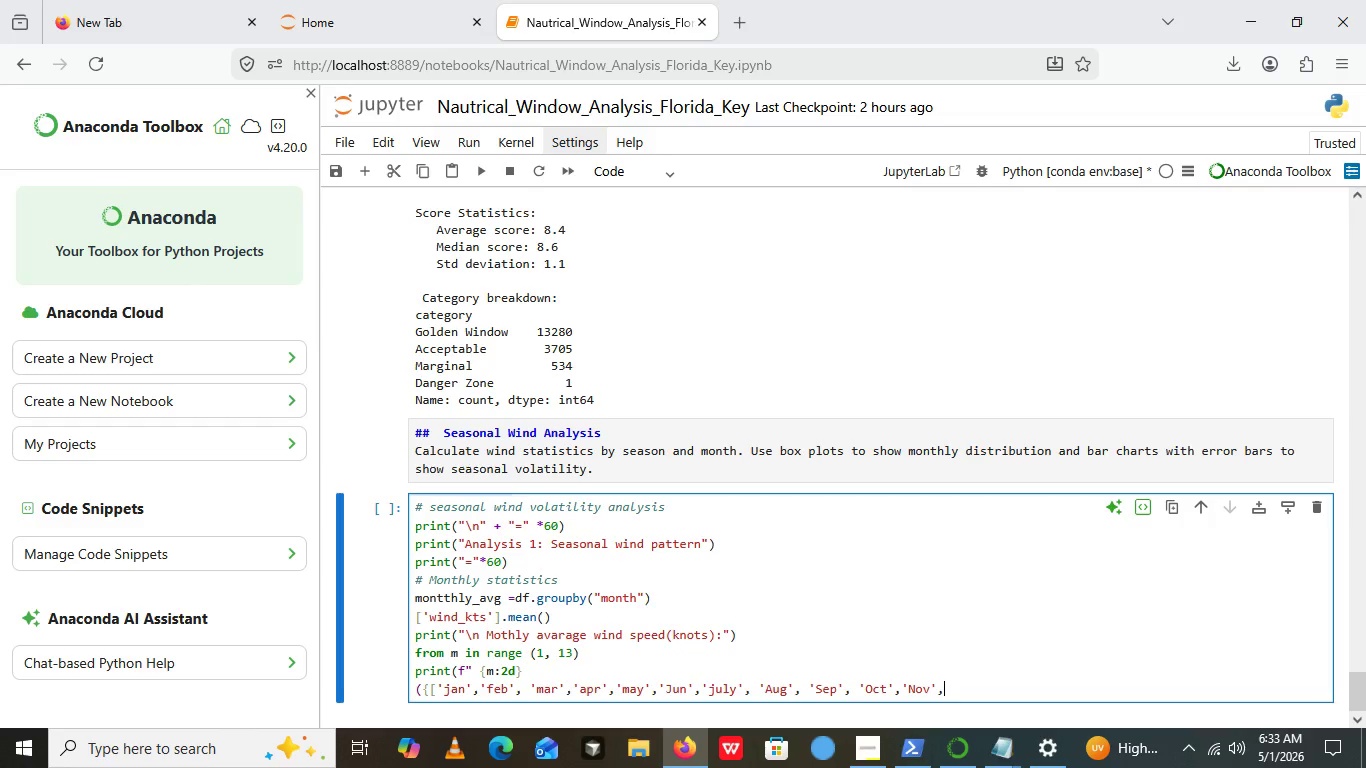 
key(Comma)
 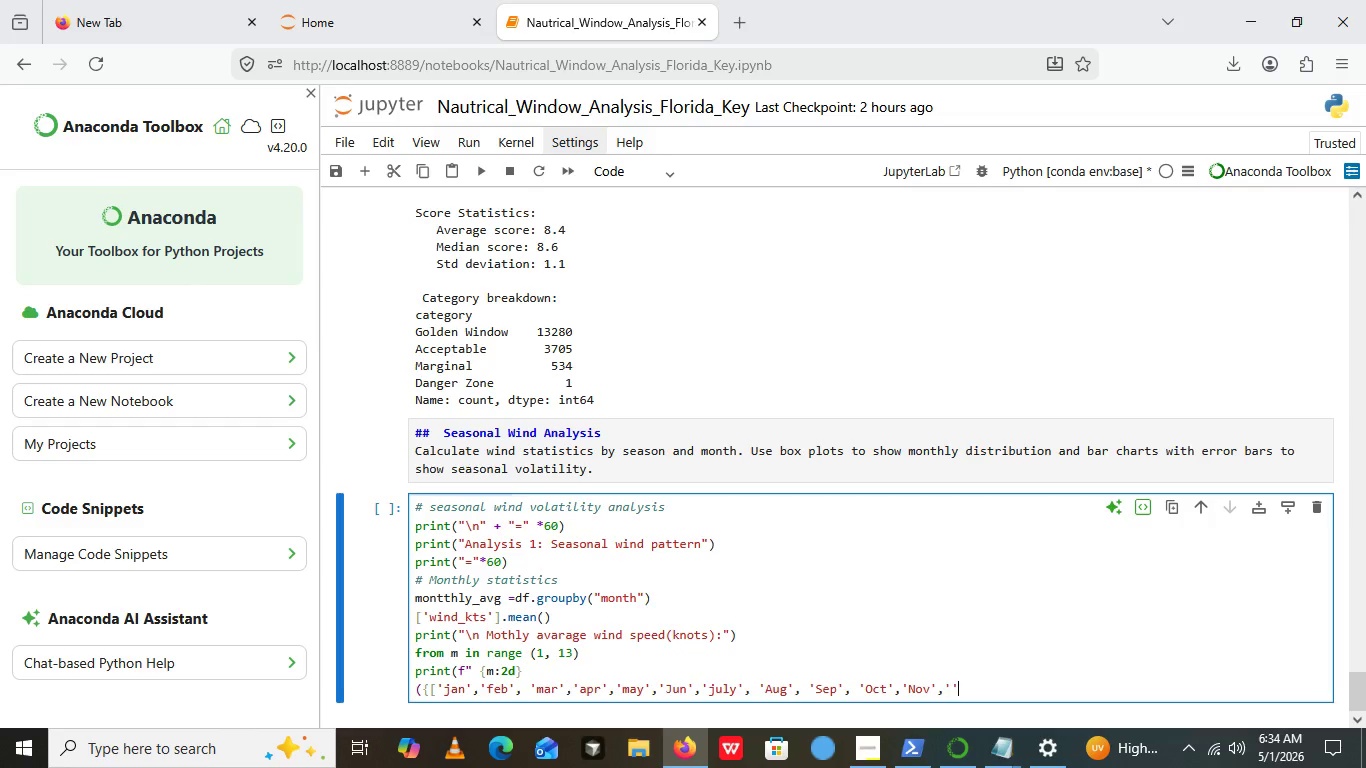 
key(Quote)
 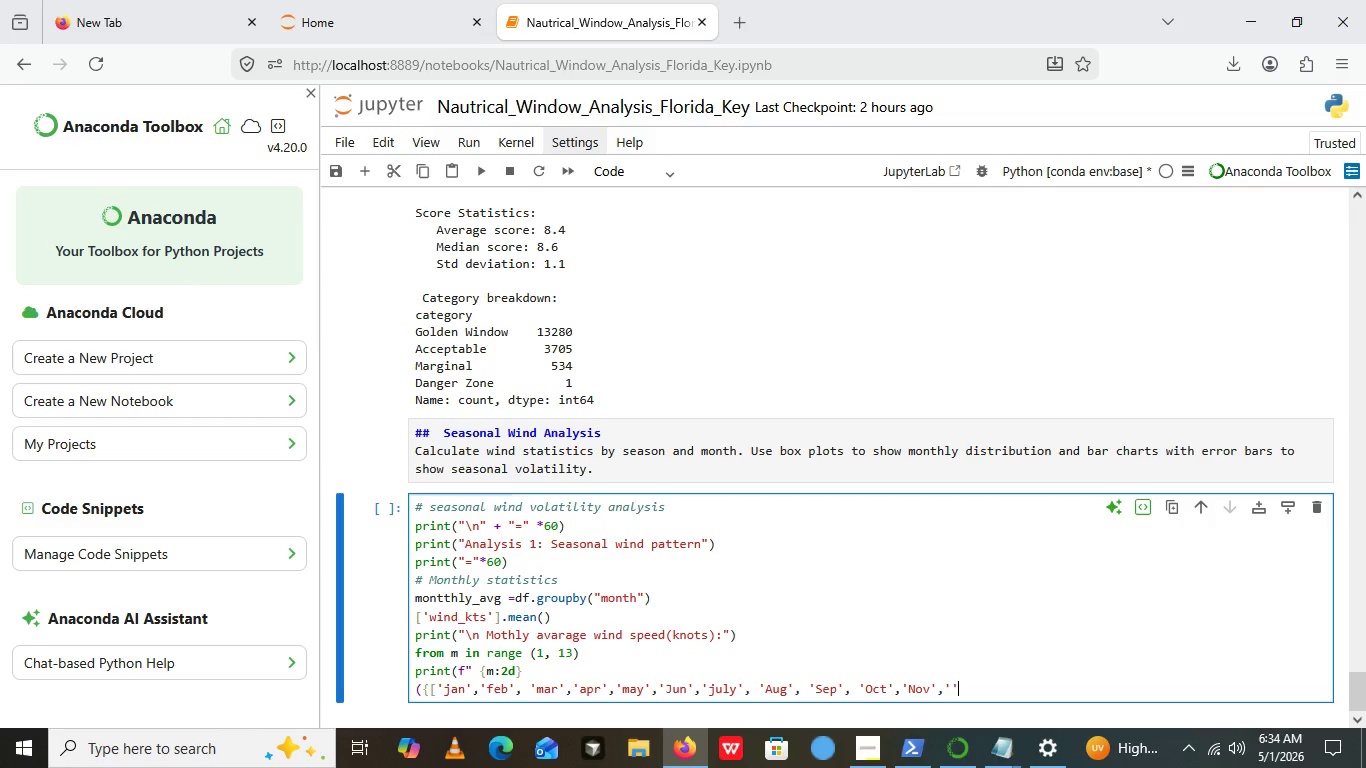 
key(Quote)
 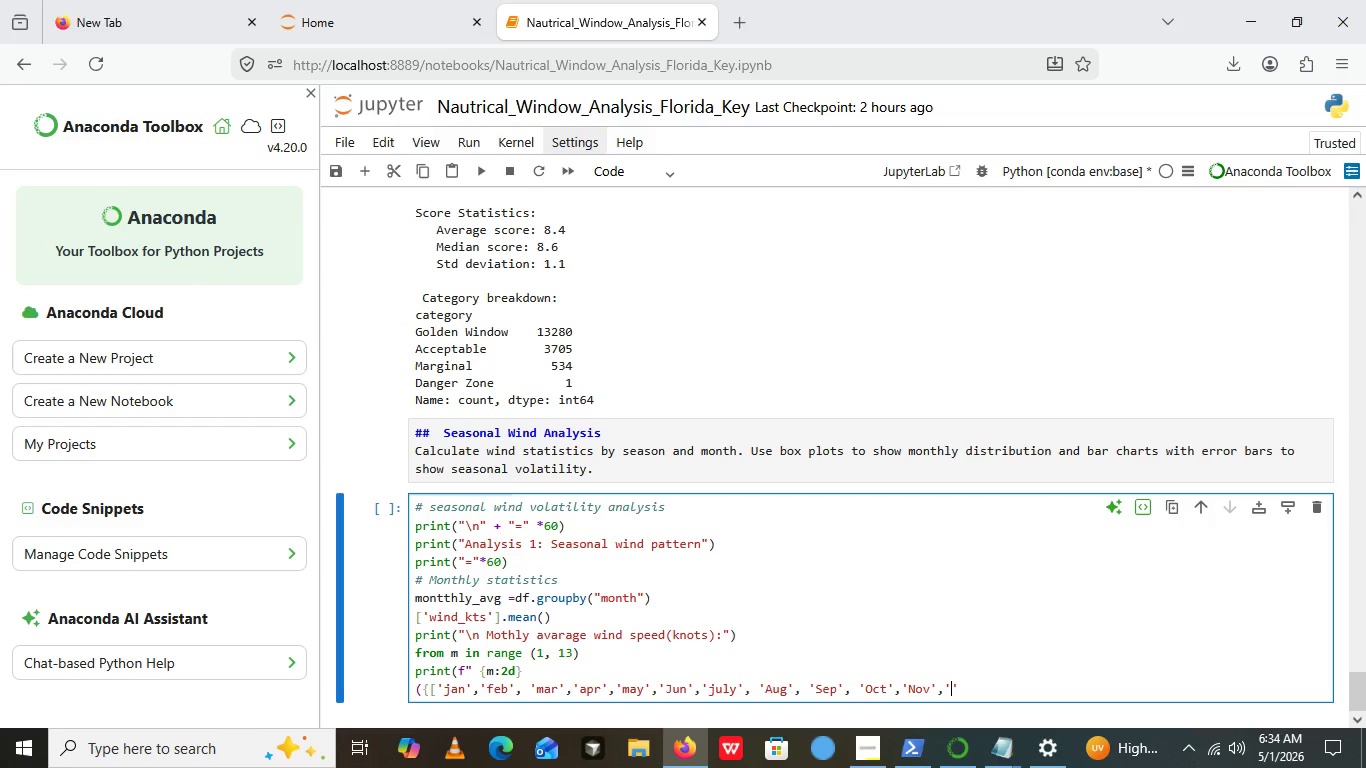 
key(ArrowLeft)
 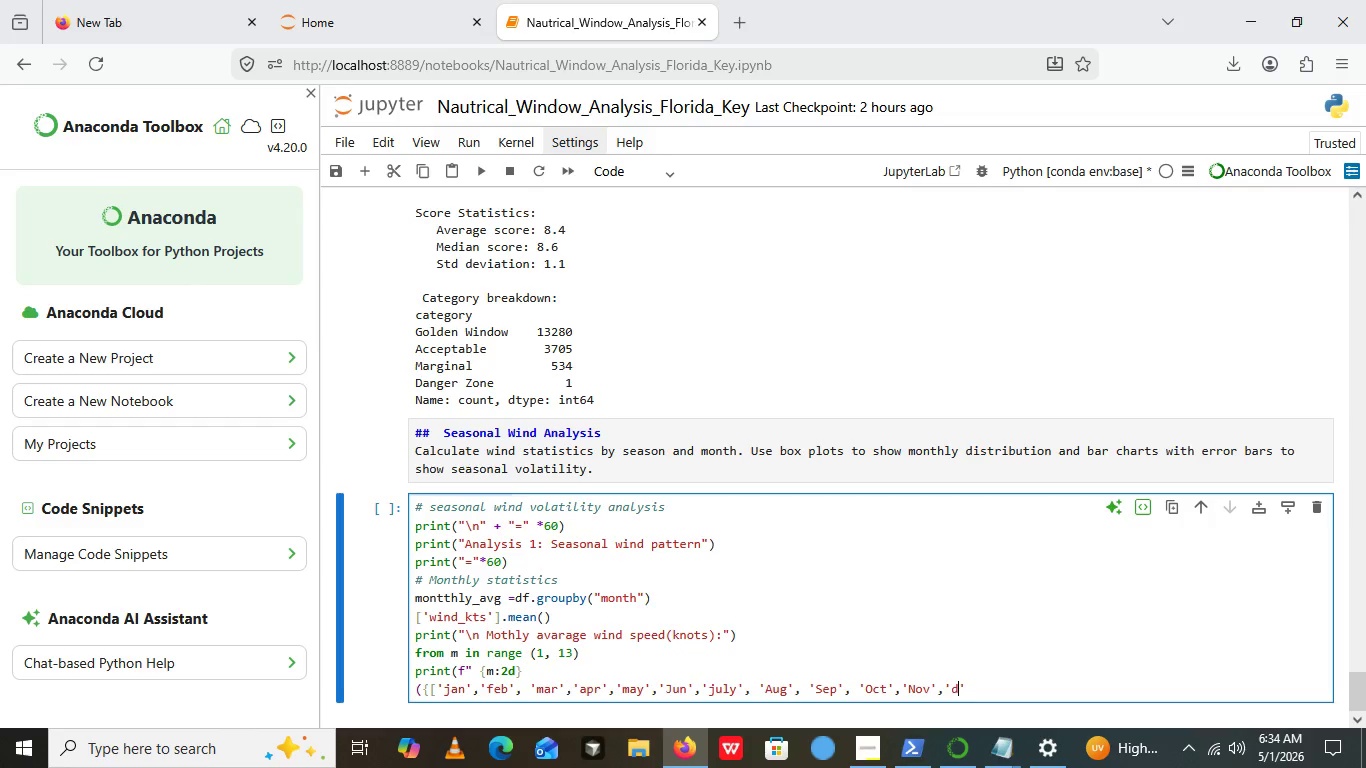 
type(dec)
 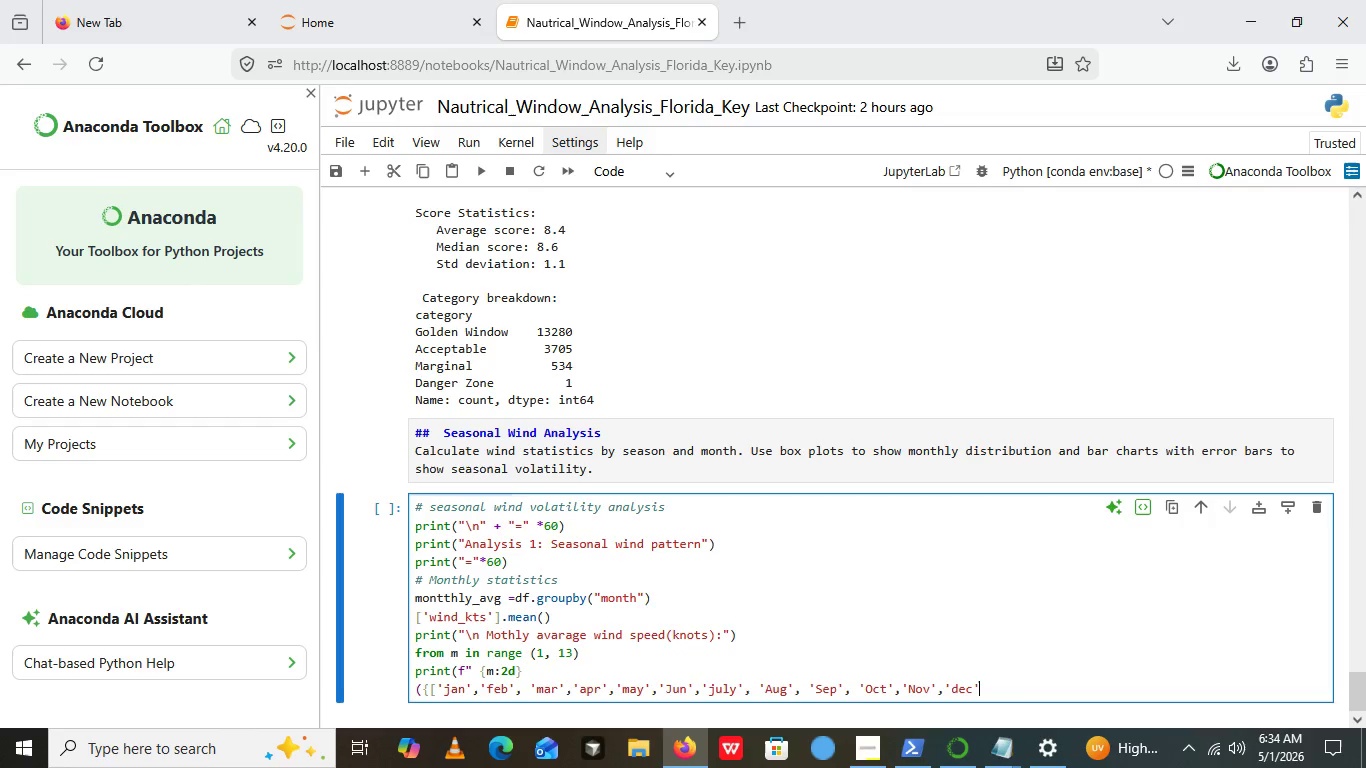 
key(ArrowRight)
 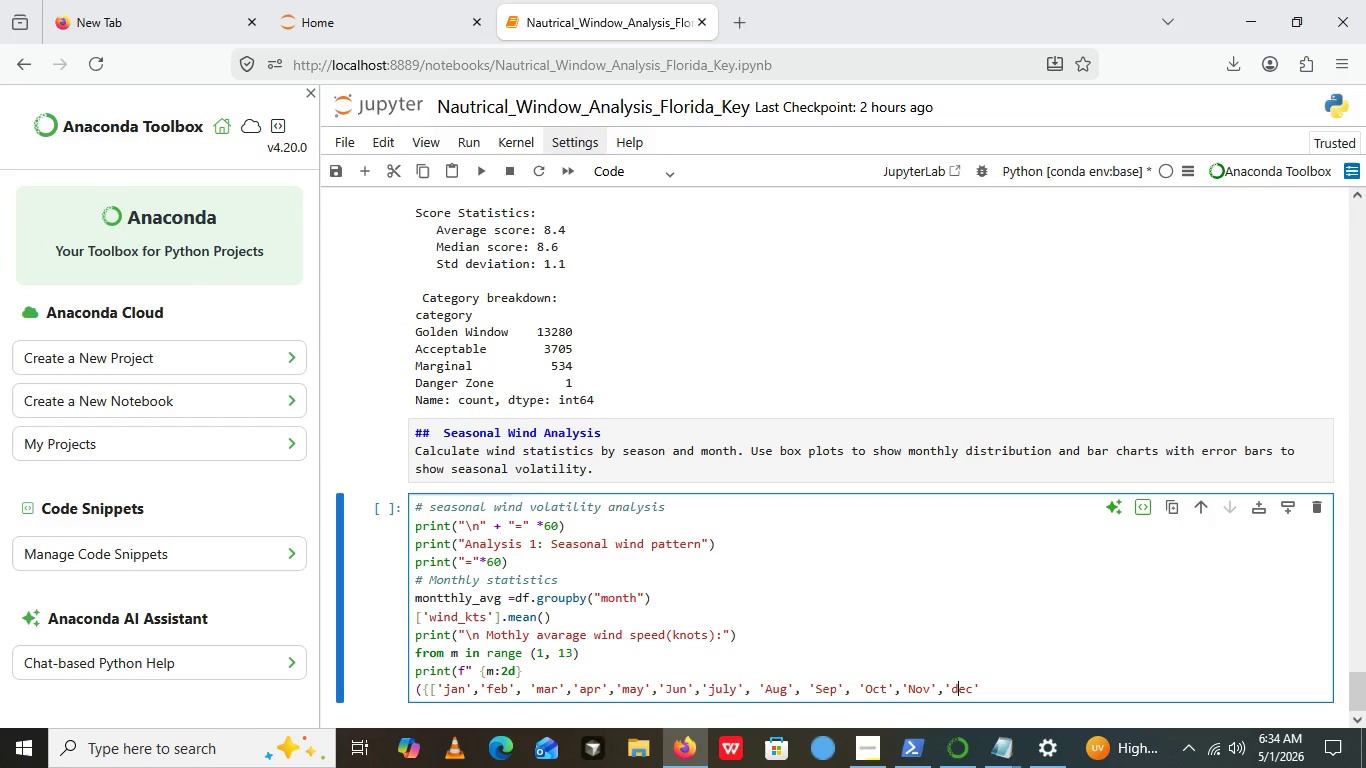 
key(ArrowLeft)
 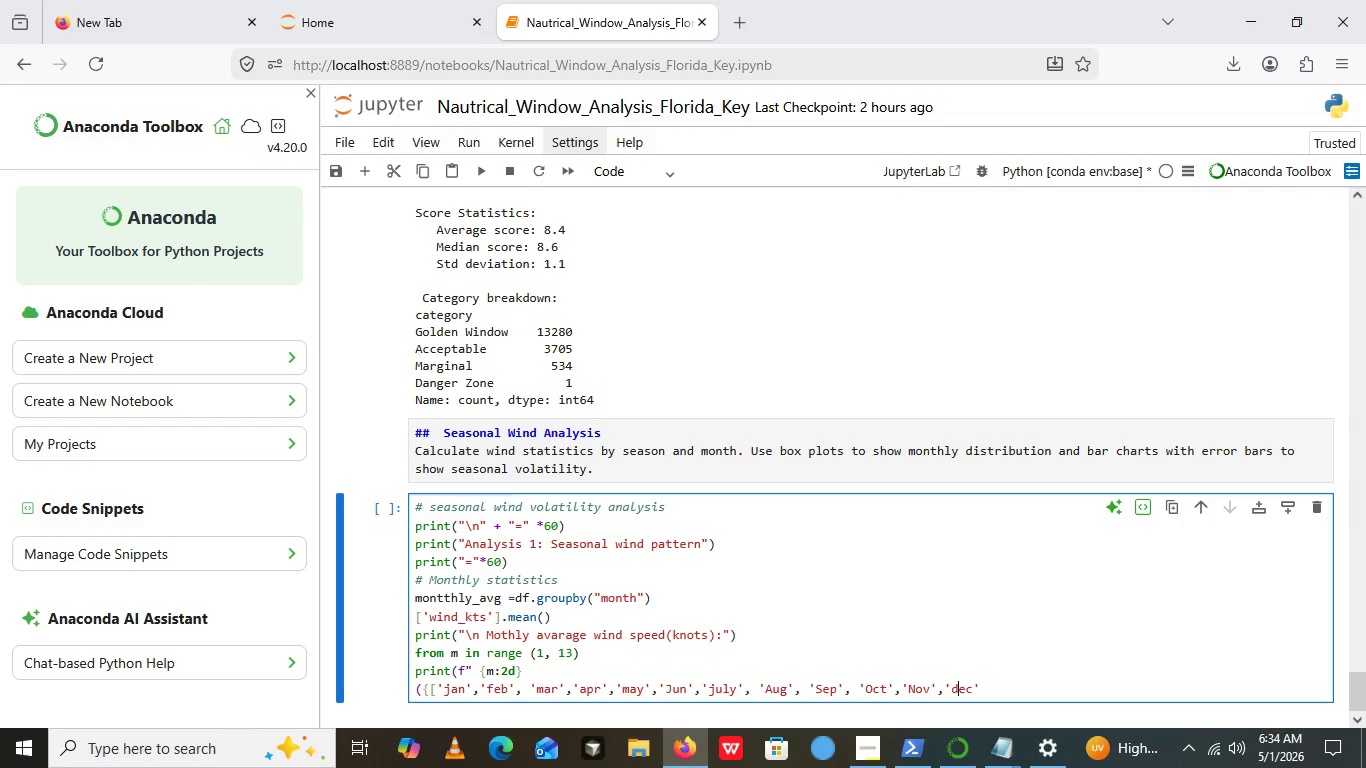 
key(ArrowLeft)
 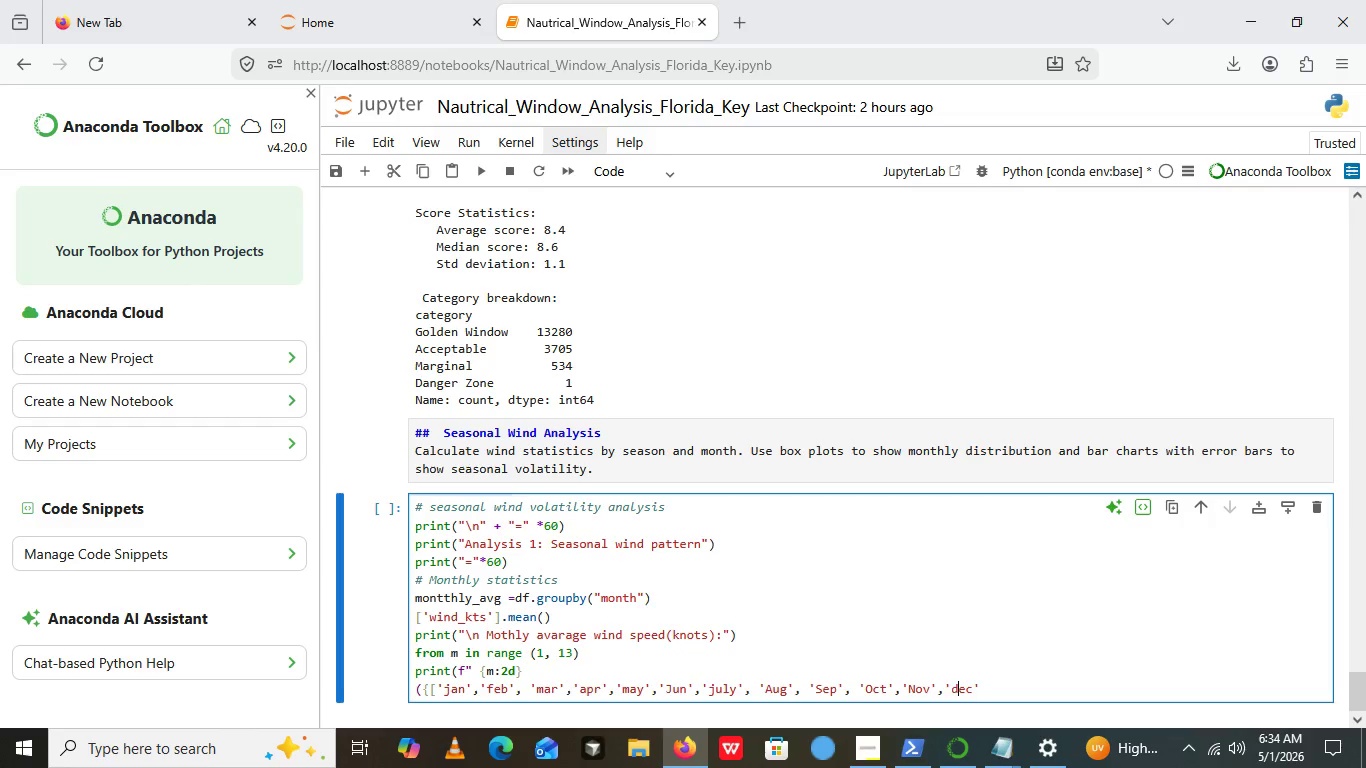 
key(ArrowLeft)
 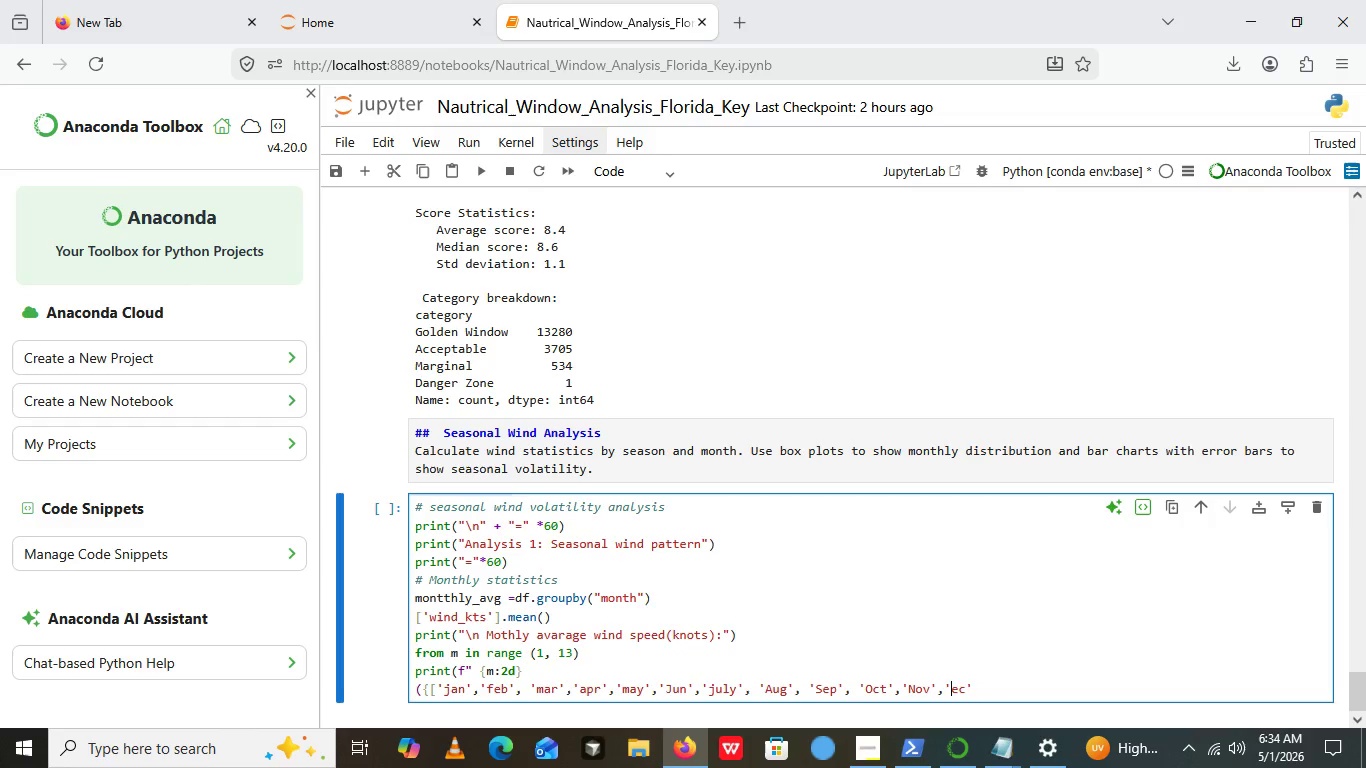 
key(Backspace)
 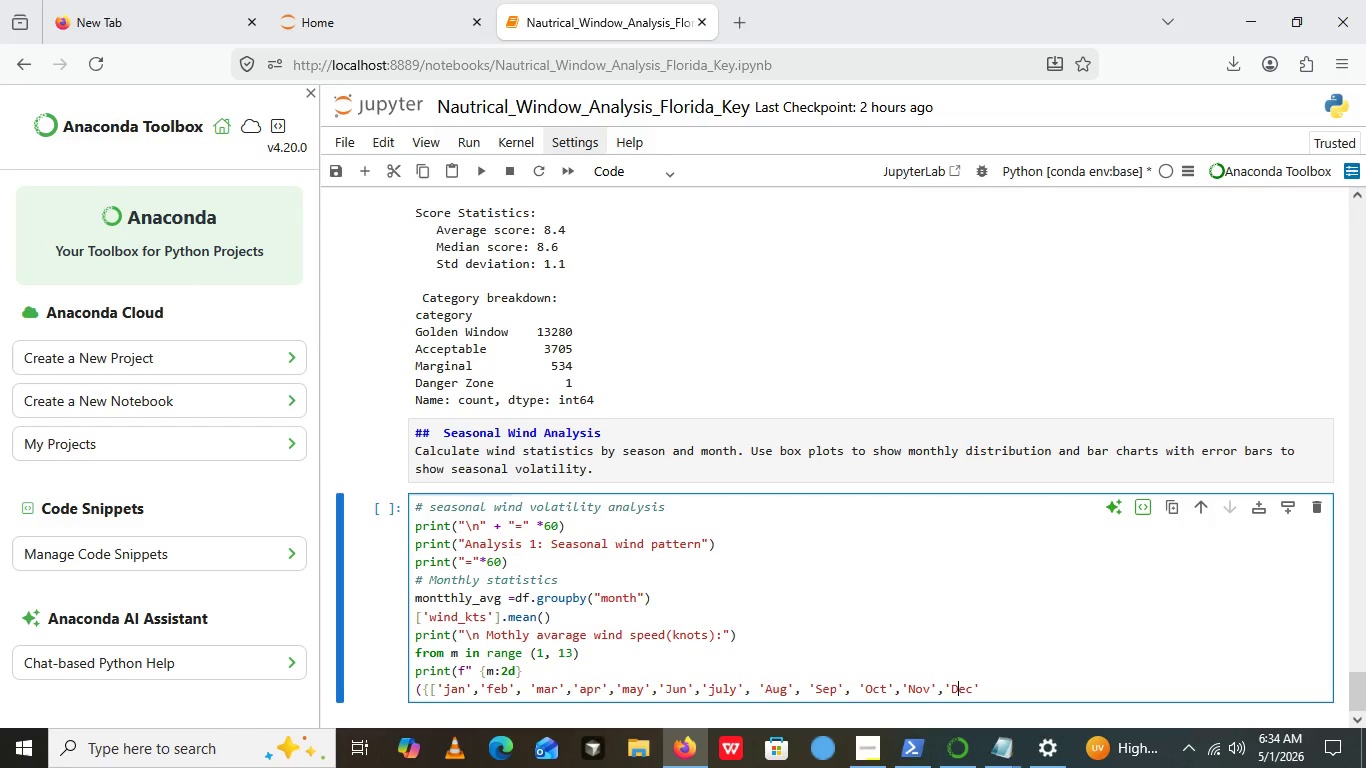 
key(Shift+D)
 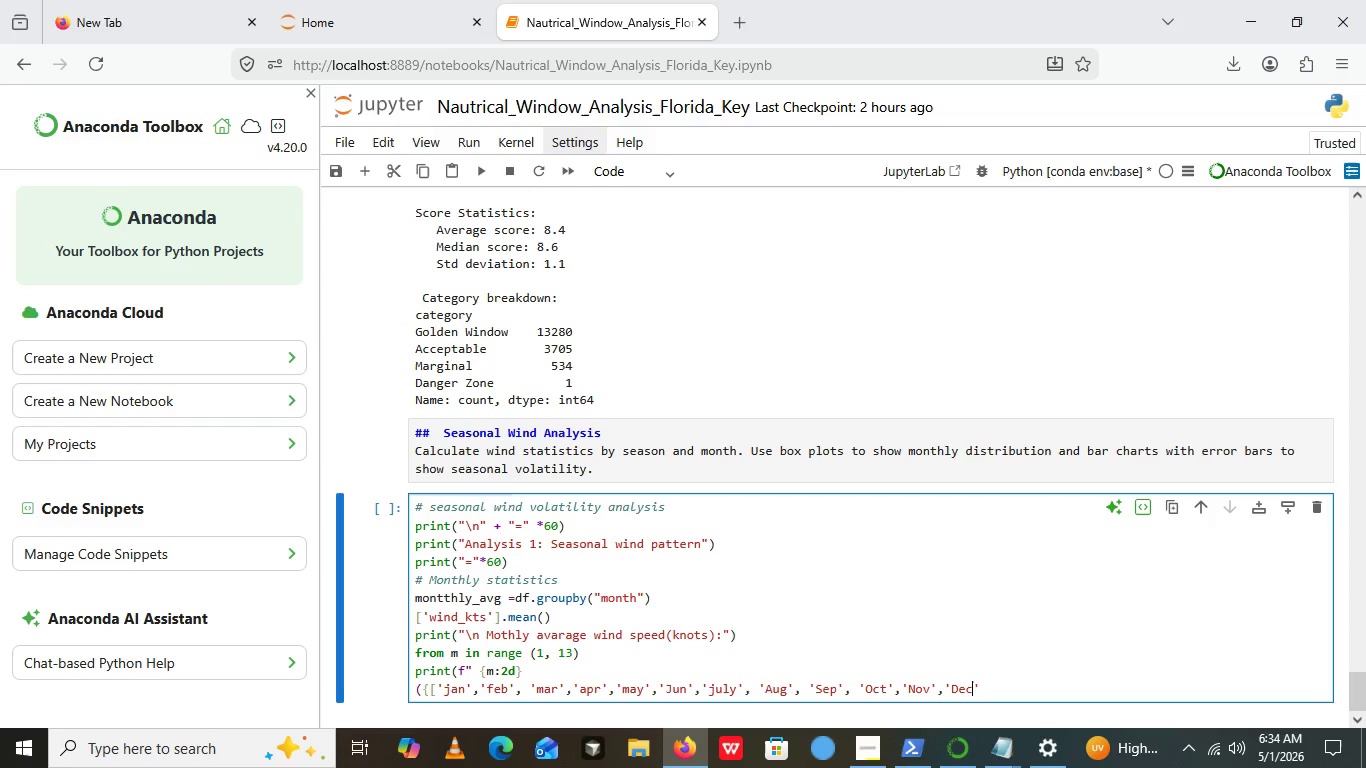 
key(ArrowRight)
 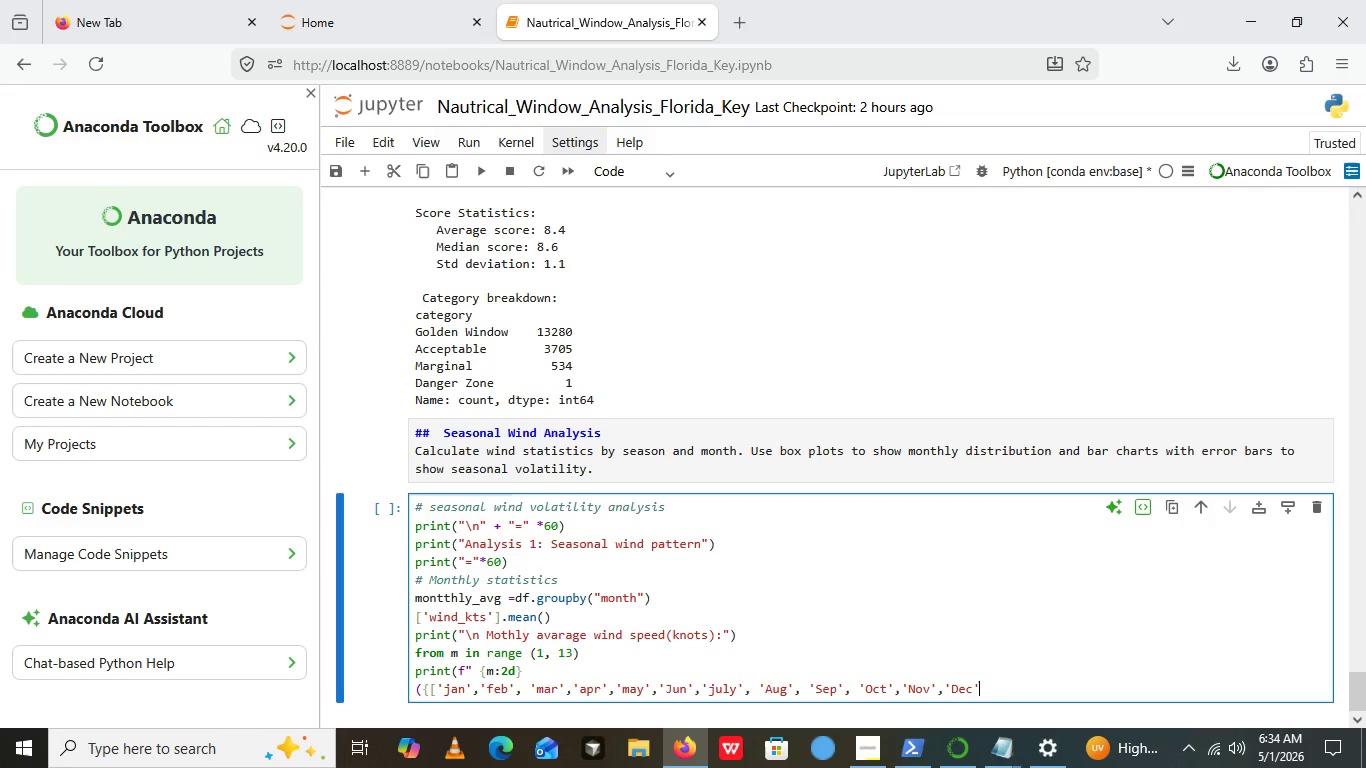 
key(ArrowRight)
 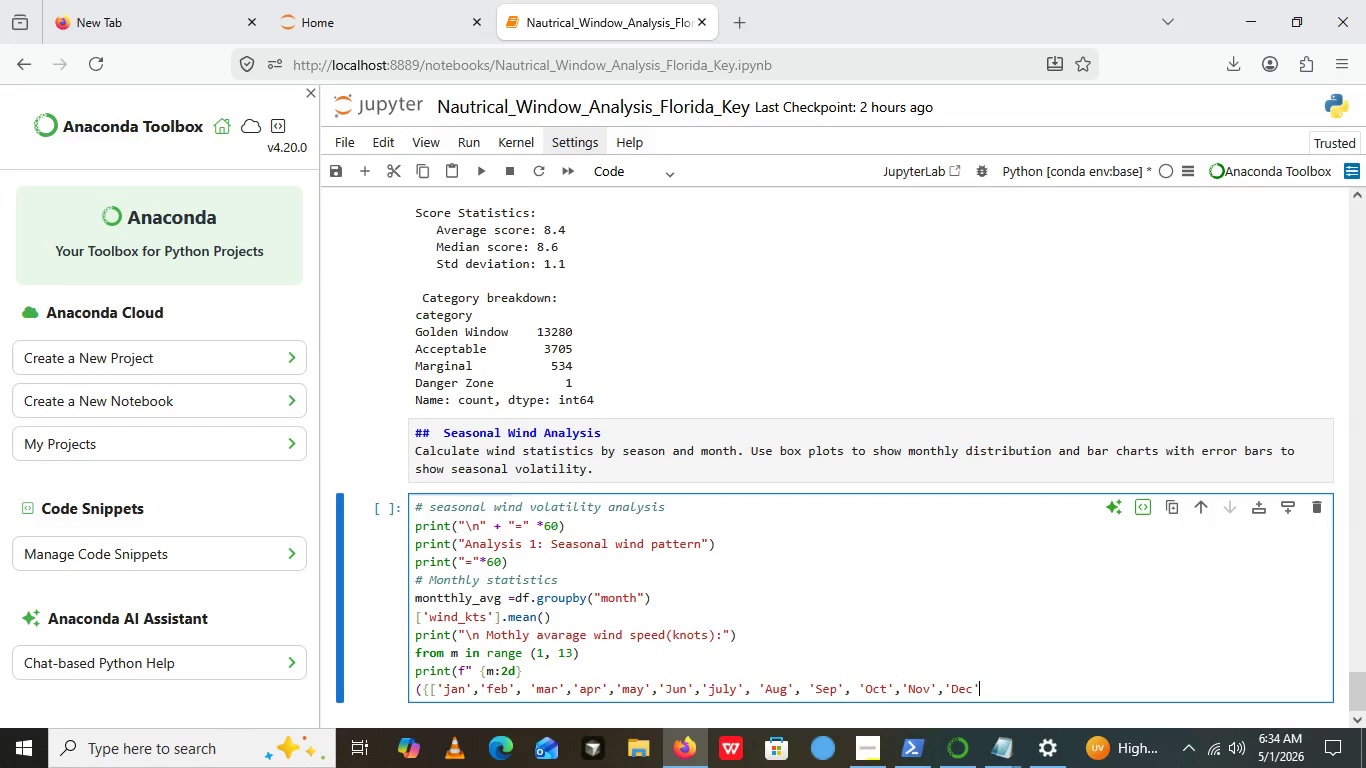 
key(ArrowRight)
 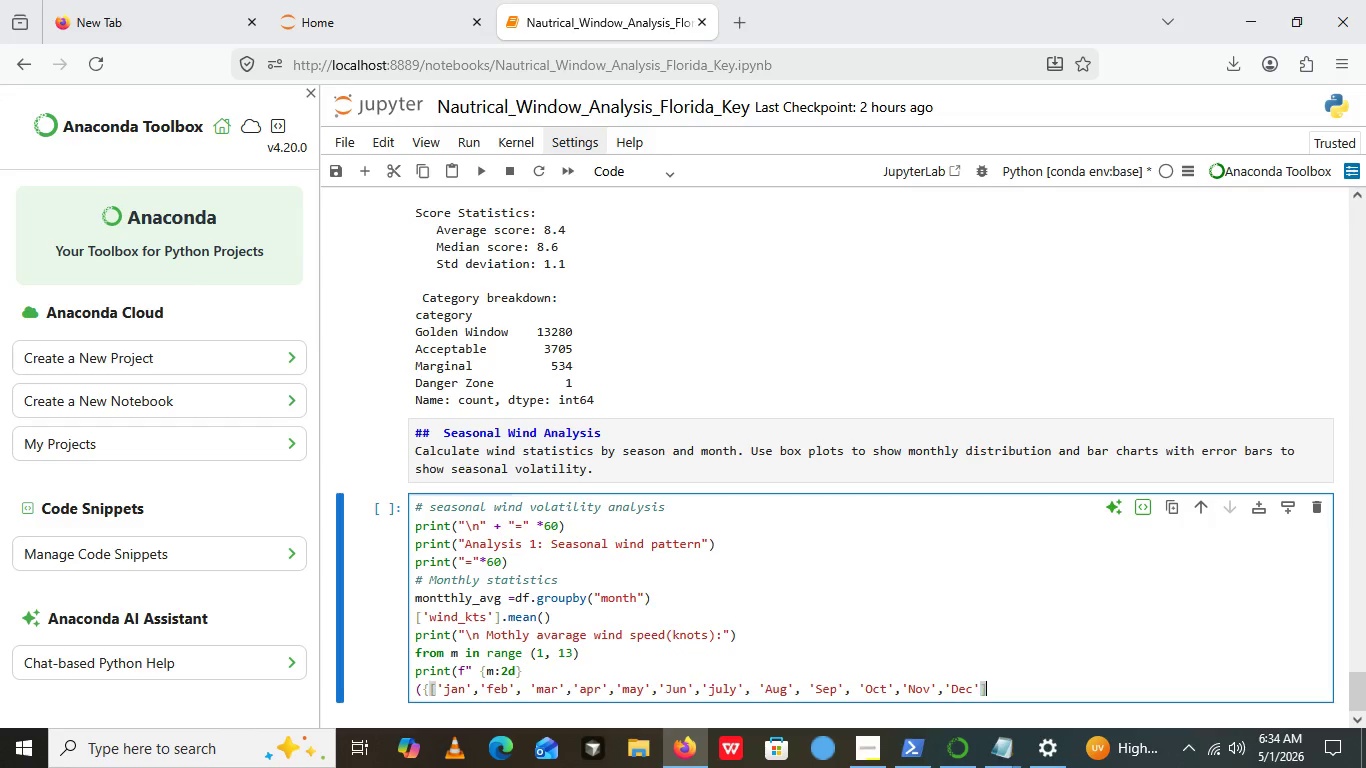 
key(BracketRight)
 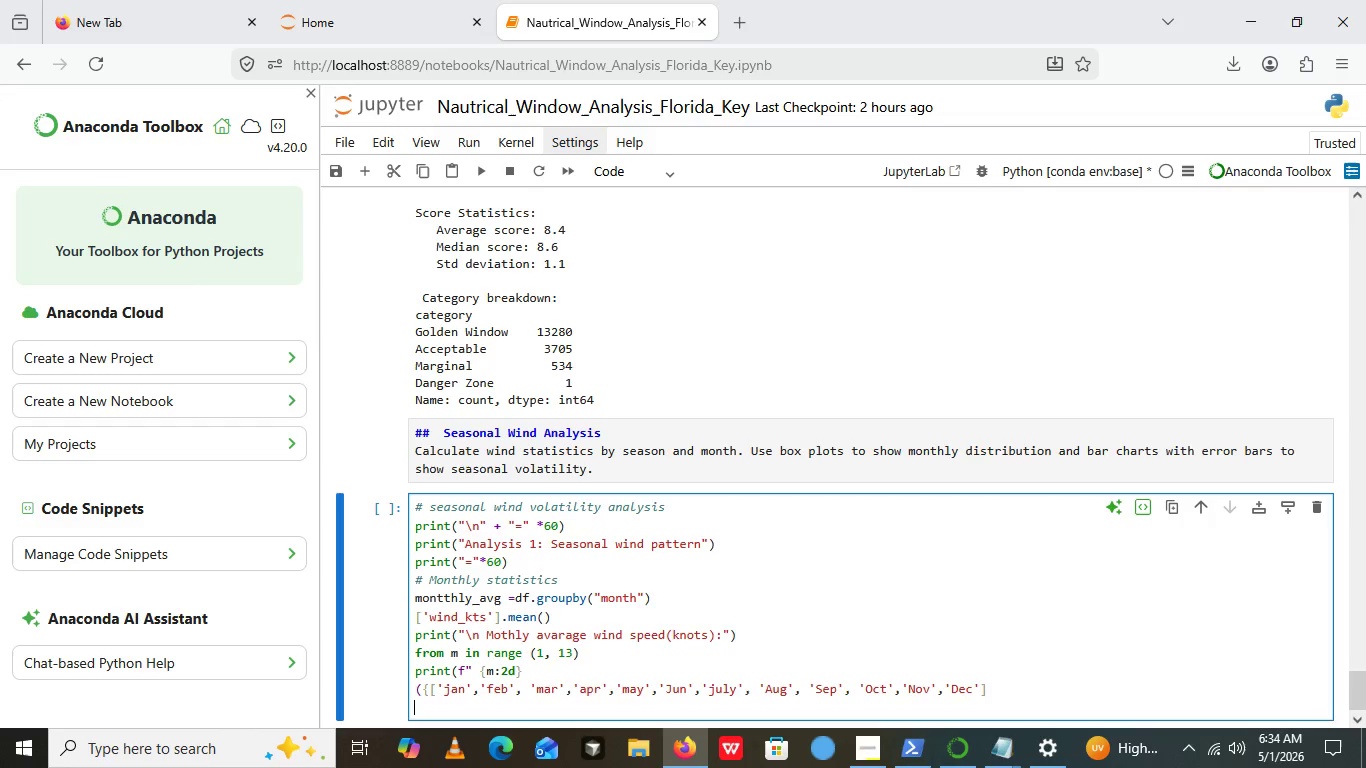 
key(Enter)
 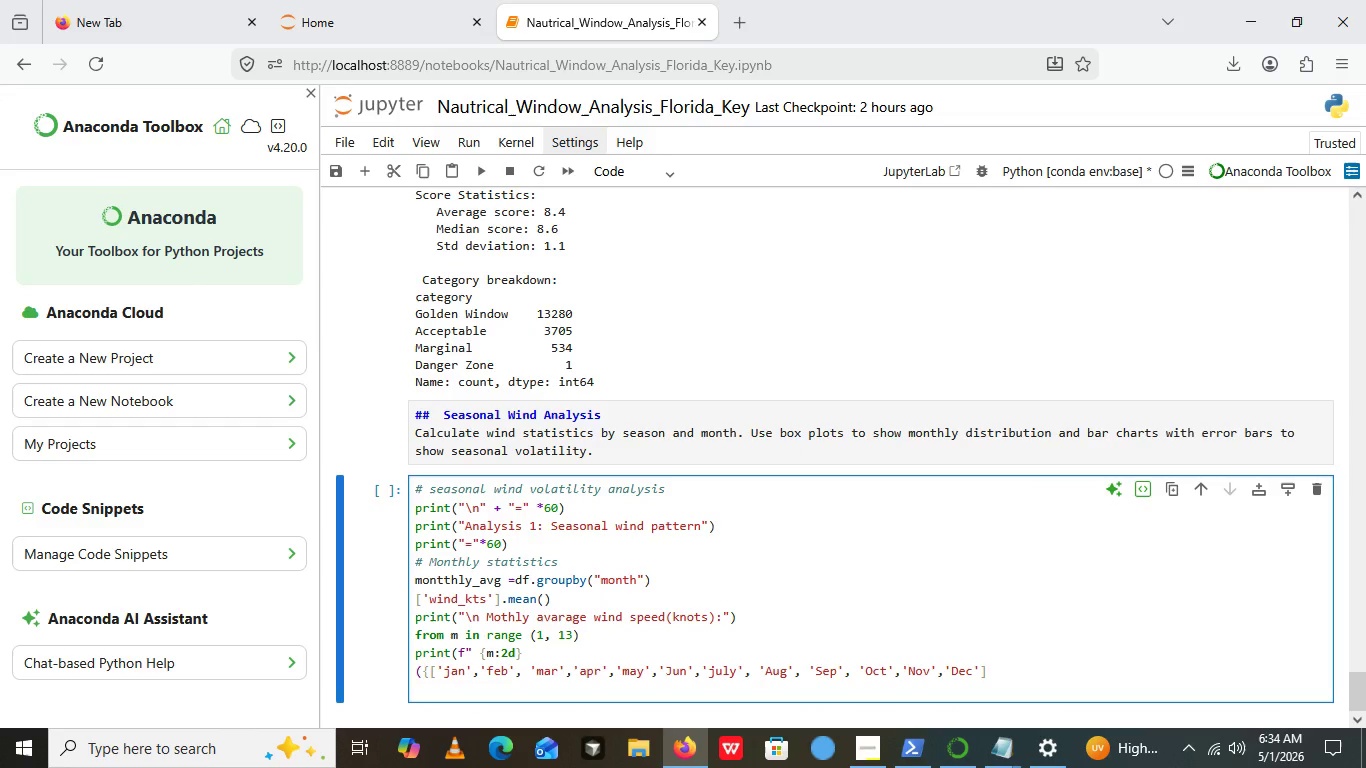 
key(BracketLeft)
 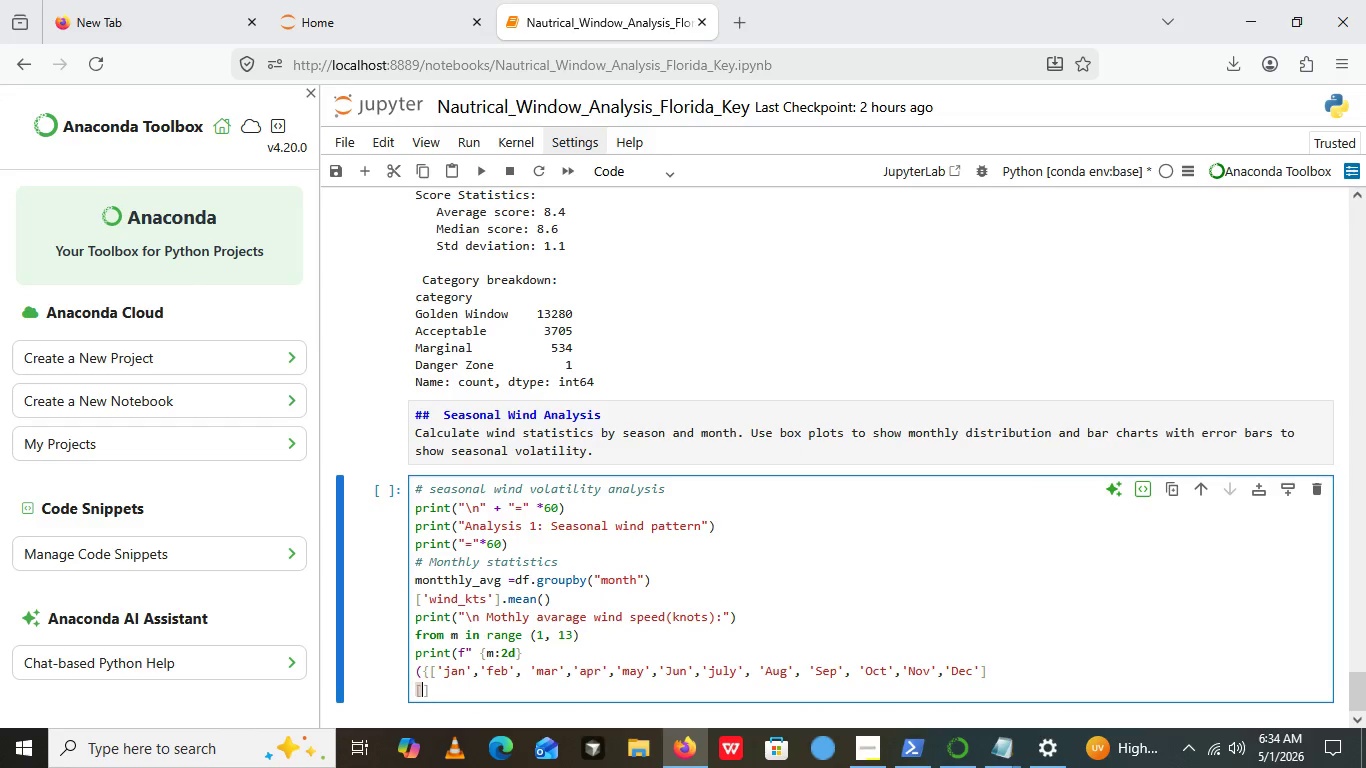 
key(BracketRight)
 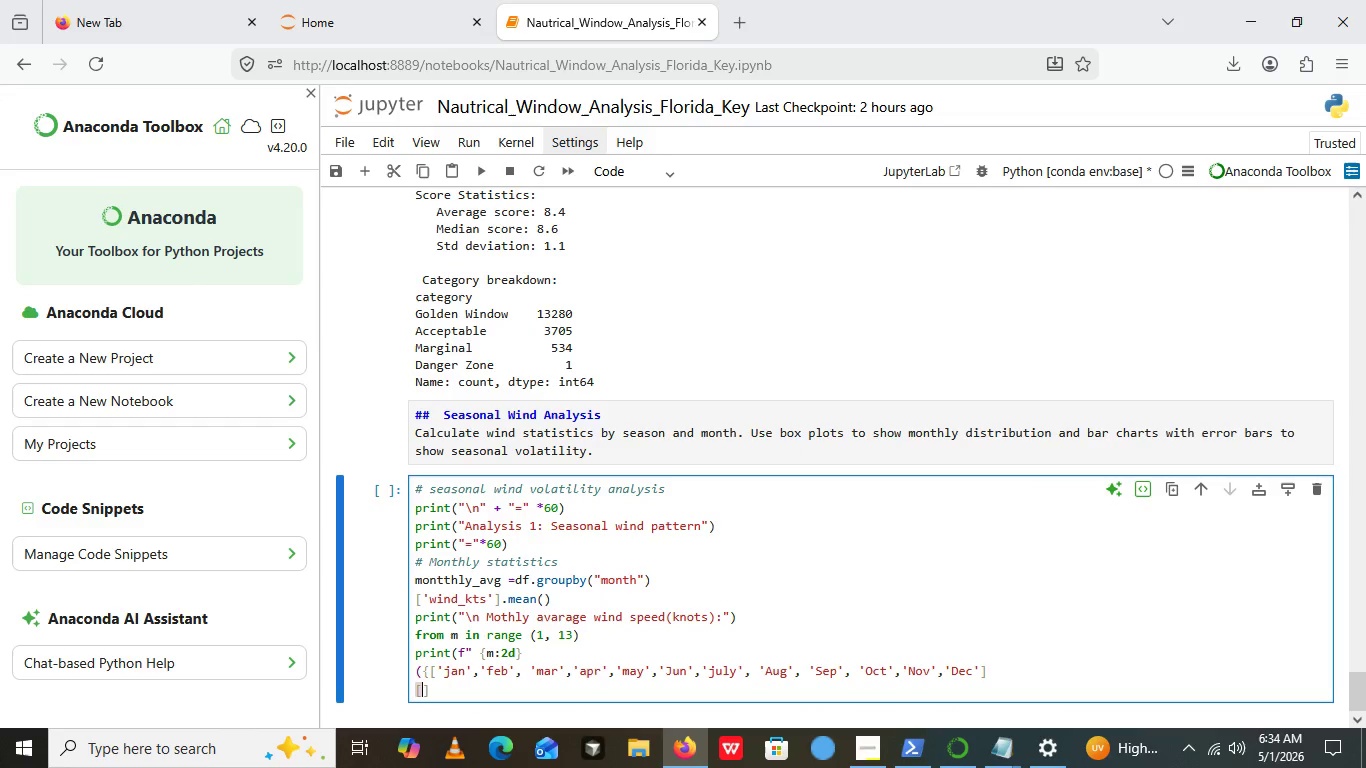 
key(ArrowLeft)
 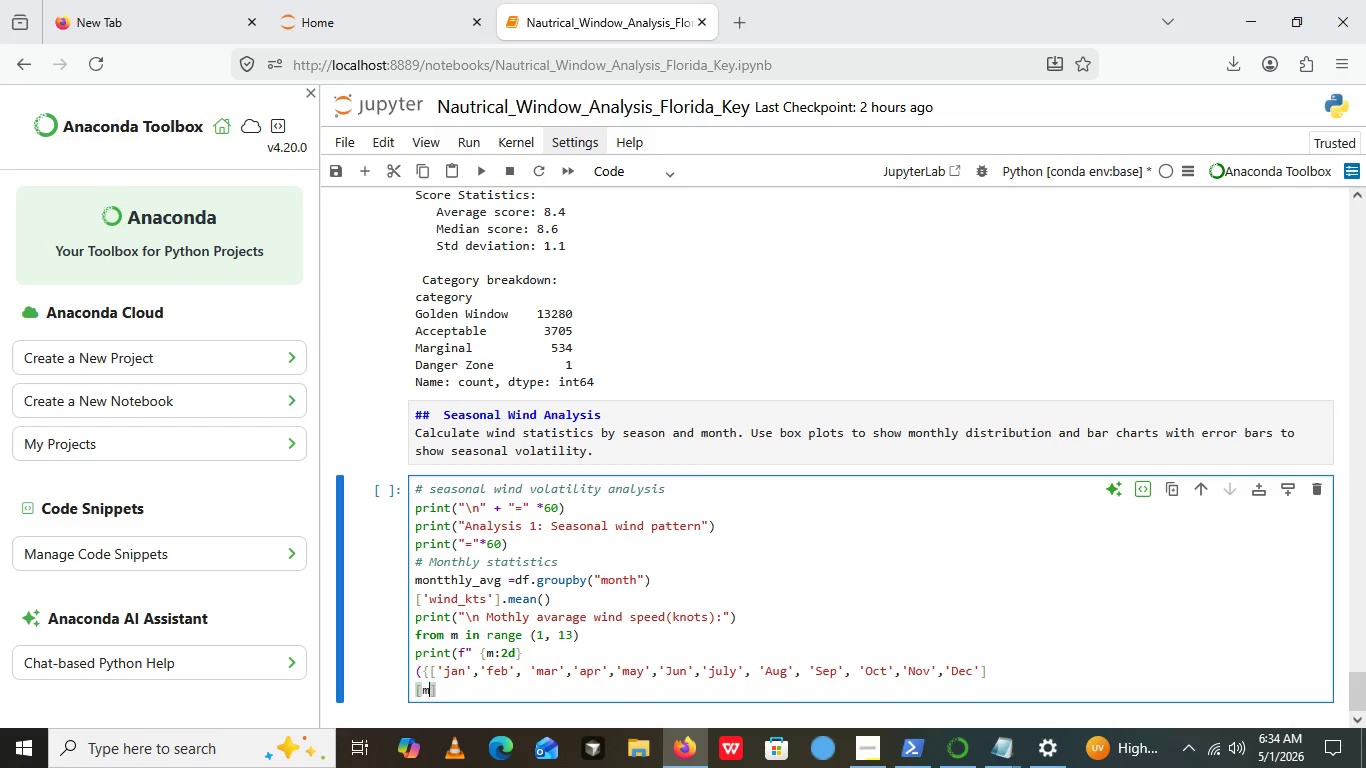 
key(M)
 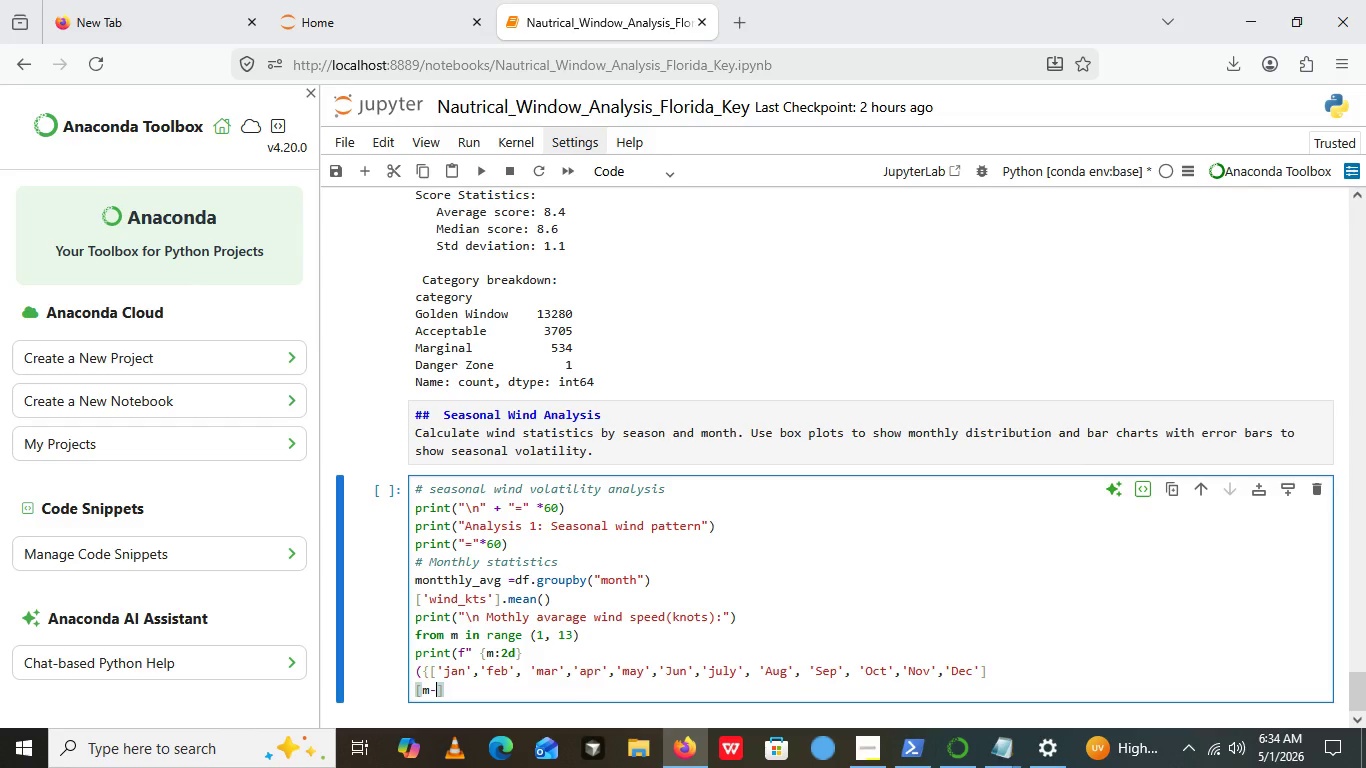 
key(Minus)
 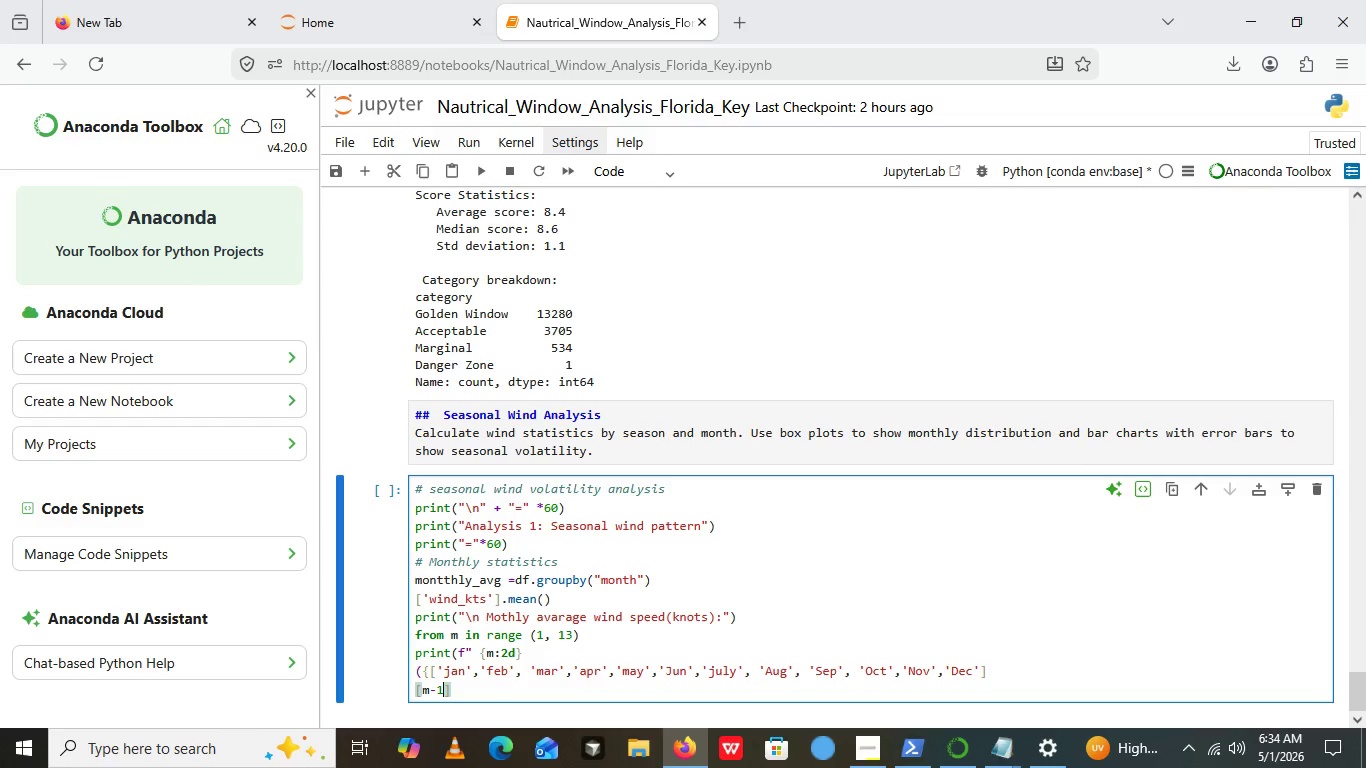 
key(1)
 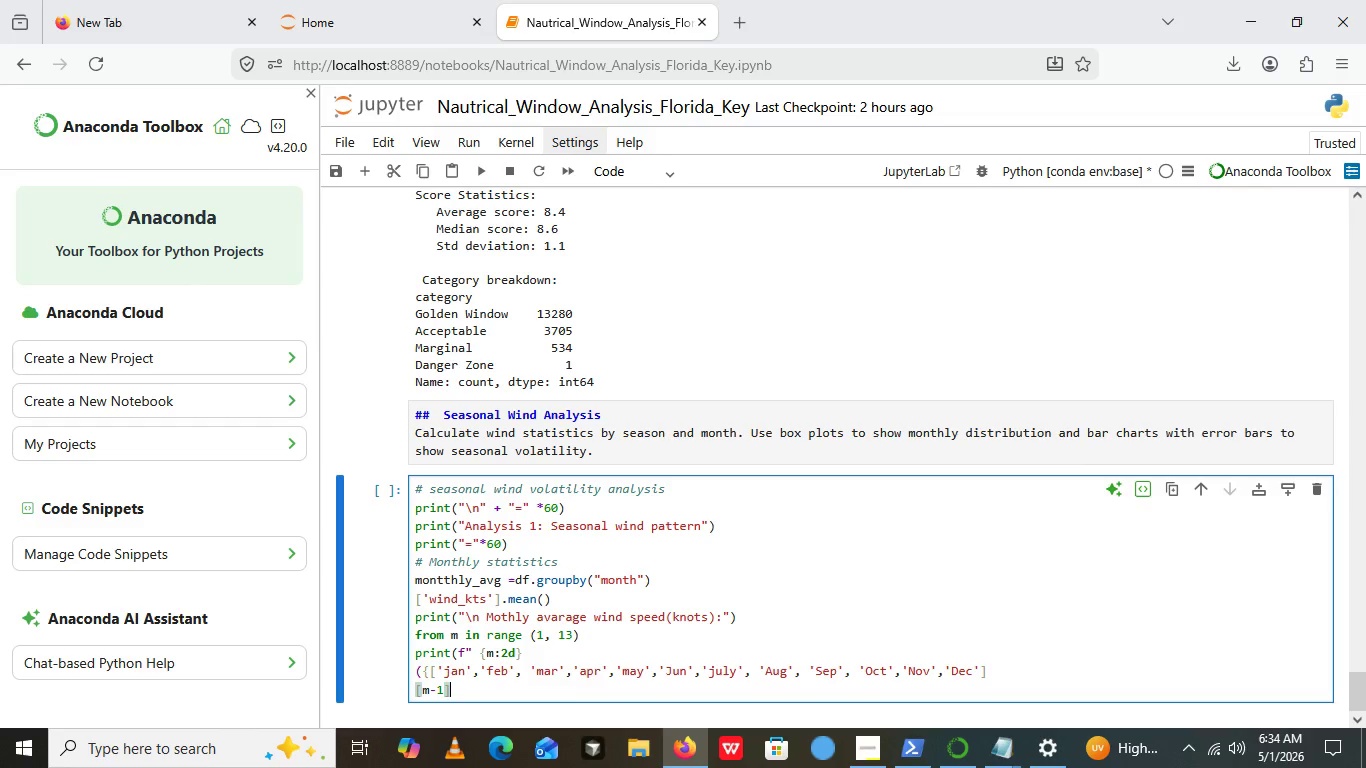 
key(ArrowRight)
 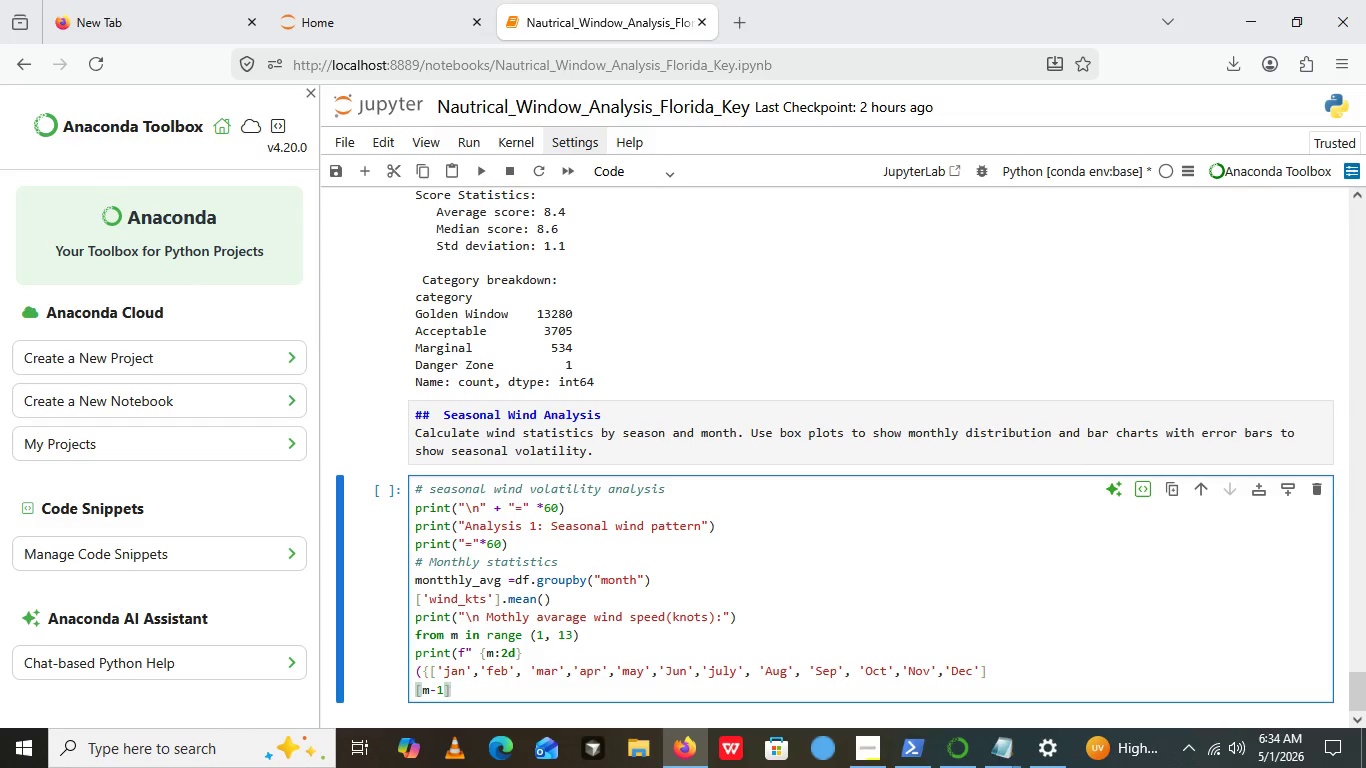 
key(Shift+BracketRight)
 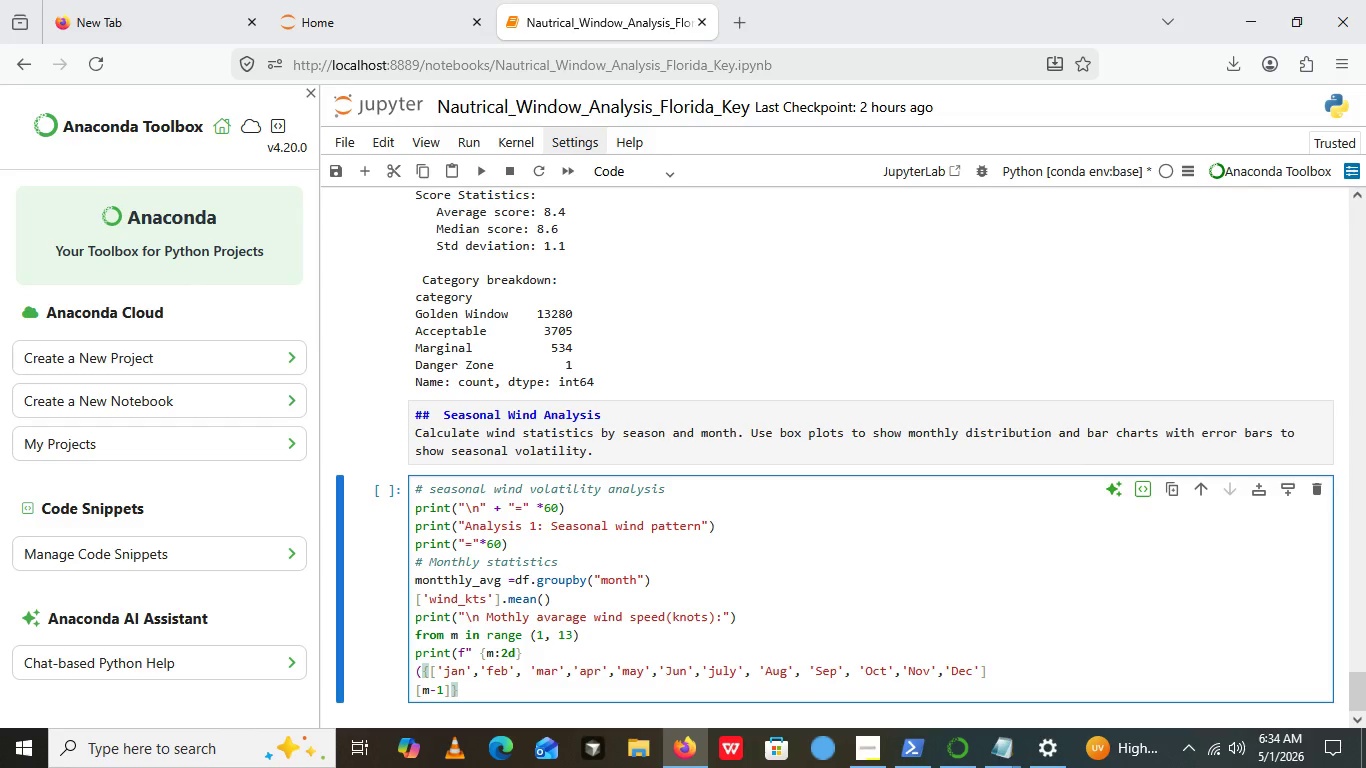 
key(Shift+0)
 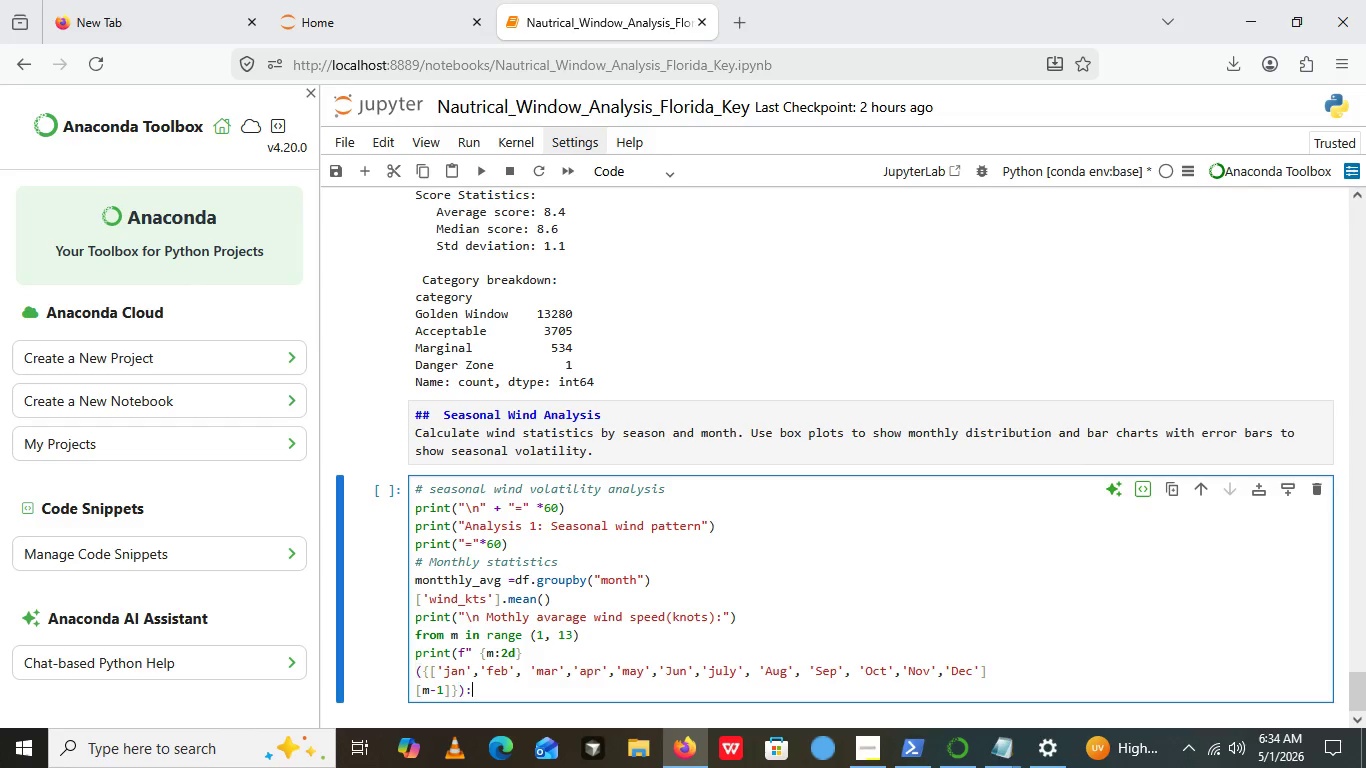 
key(Shift+Semicolon)
 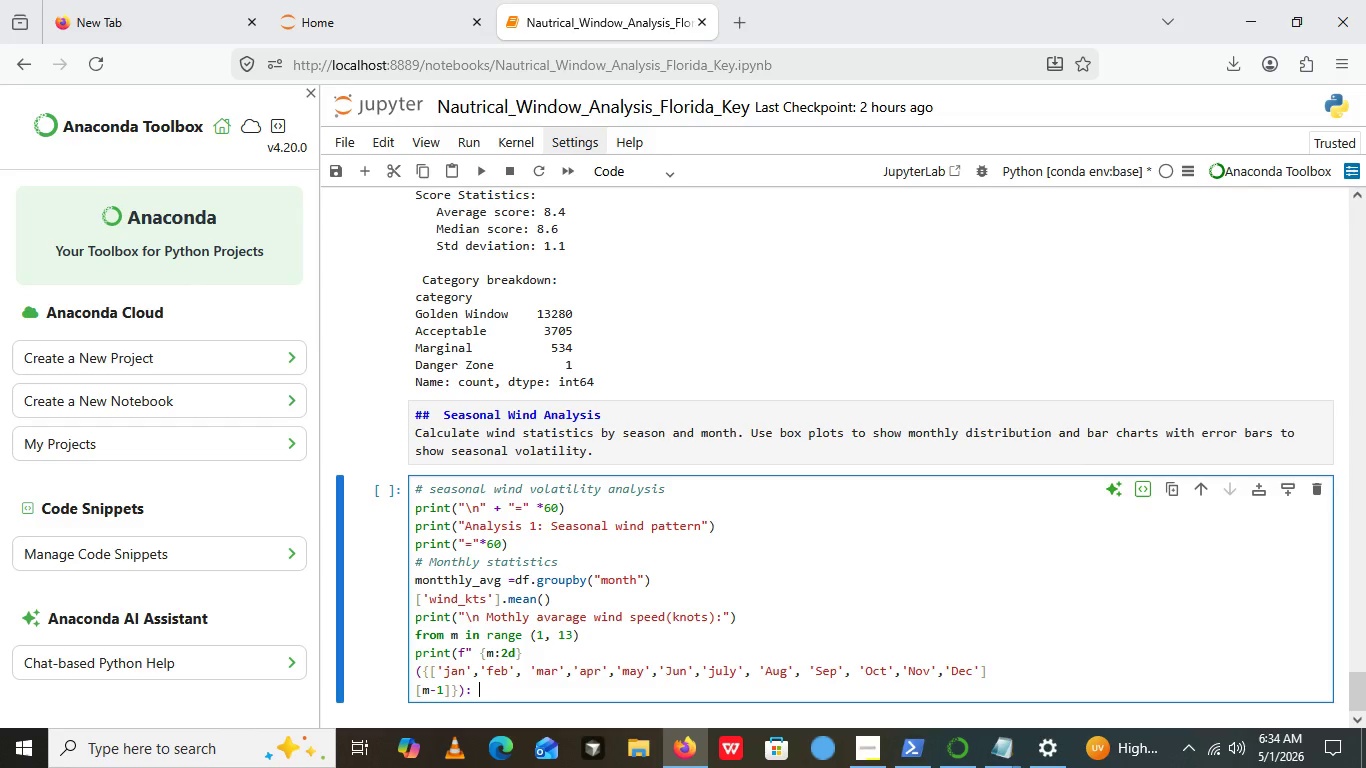 
key(Space)
 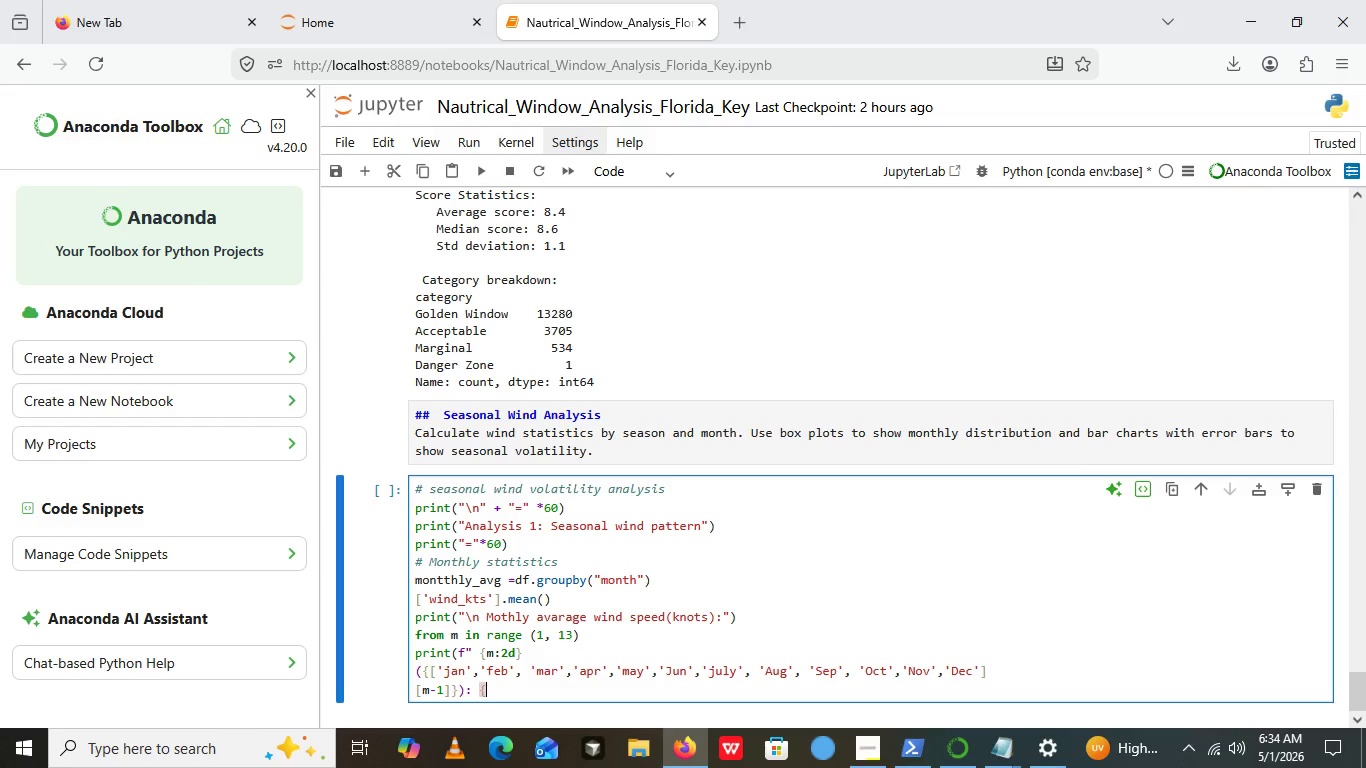 
key(Shift+BracketLeft)
 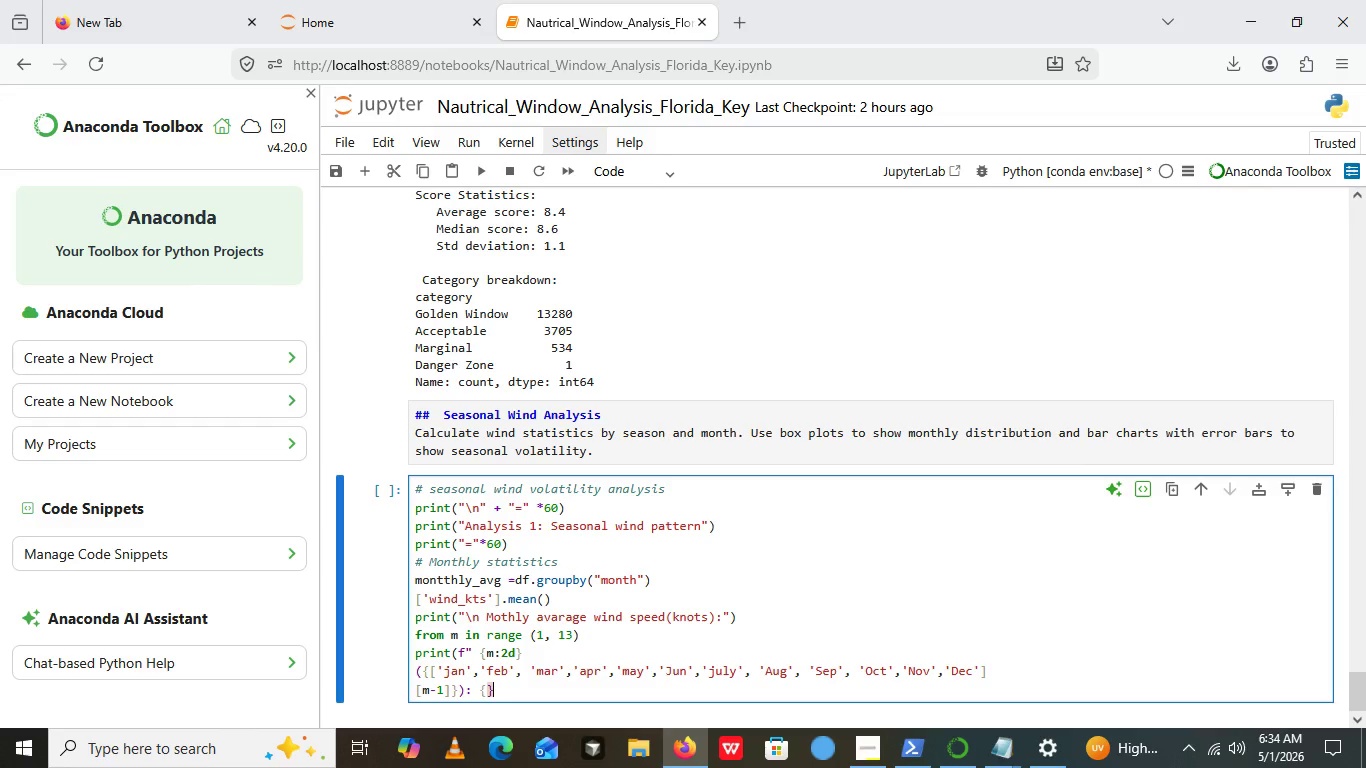 
key(Shift+BracketRight)
 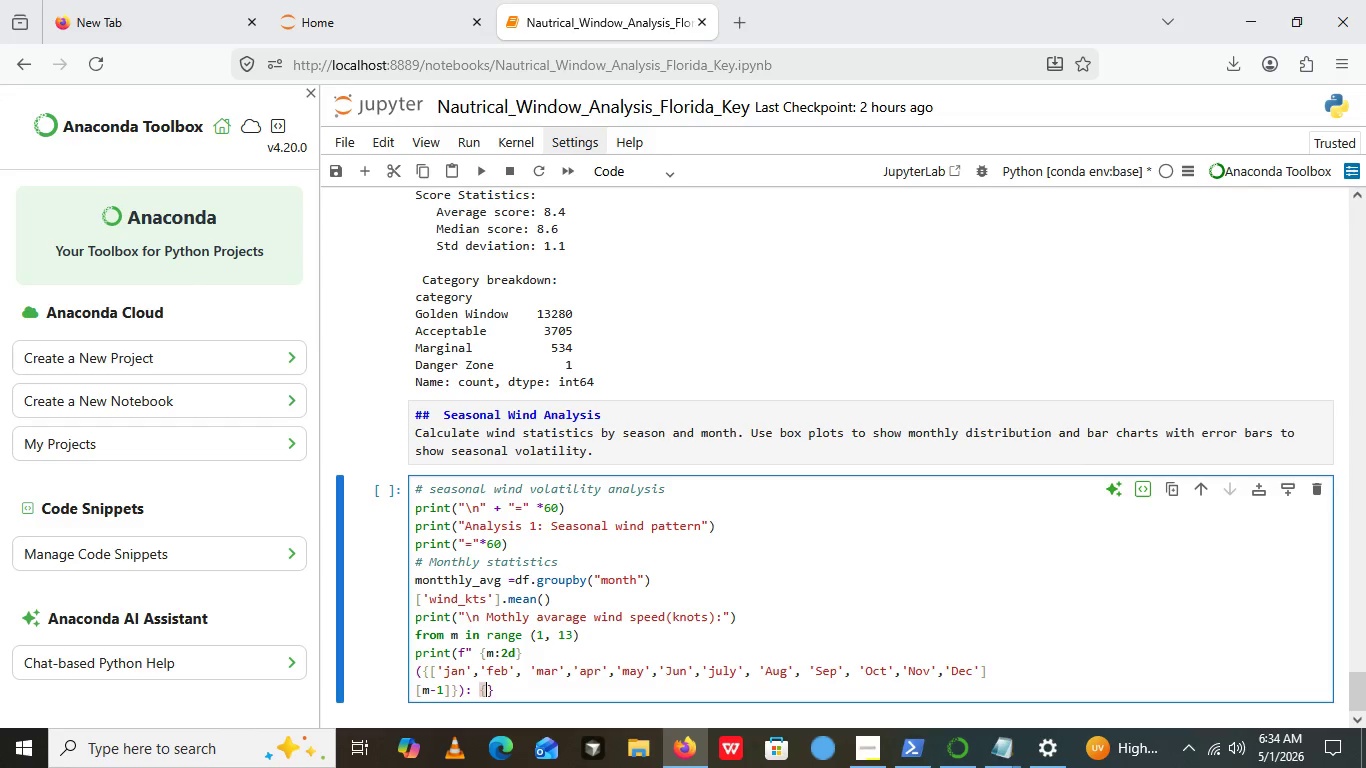 
key(ArrowLeft)
 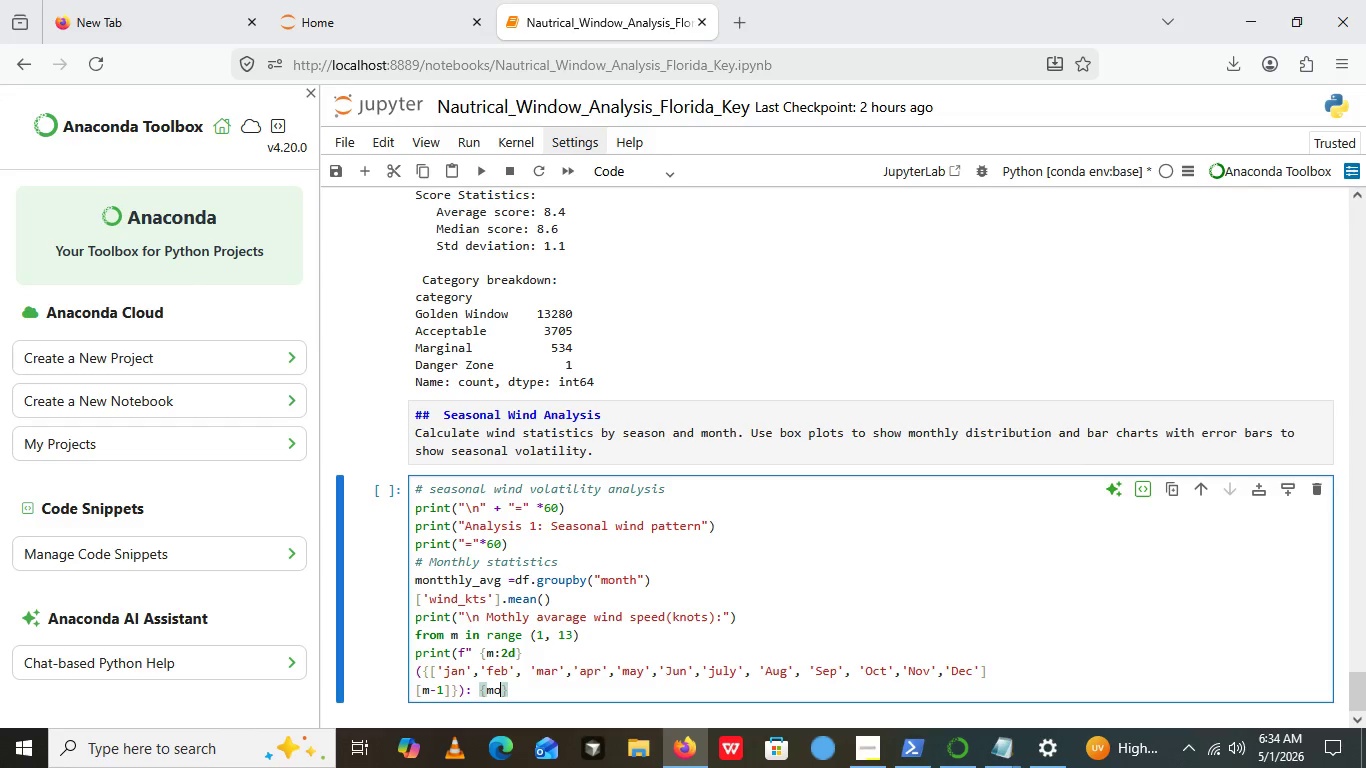 
type(monthly_avg[])
 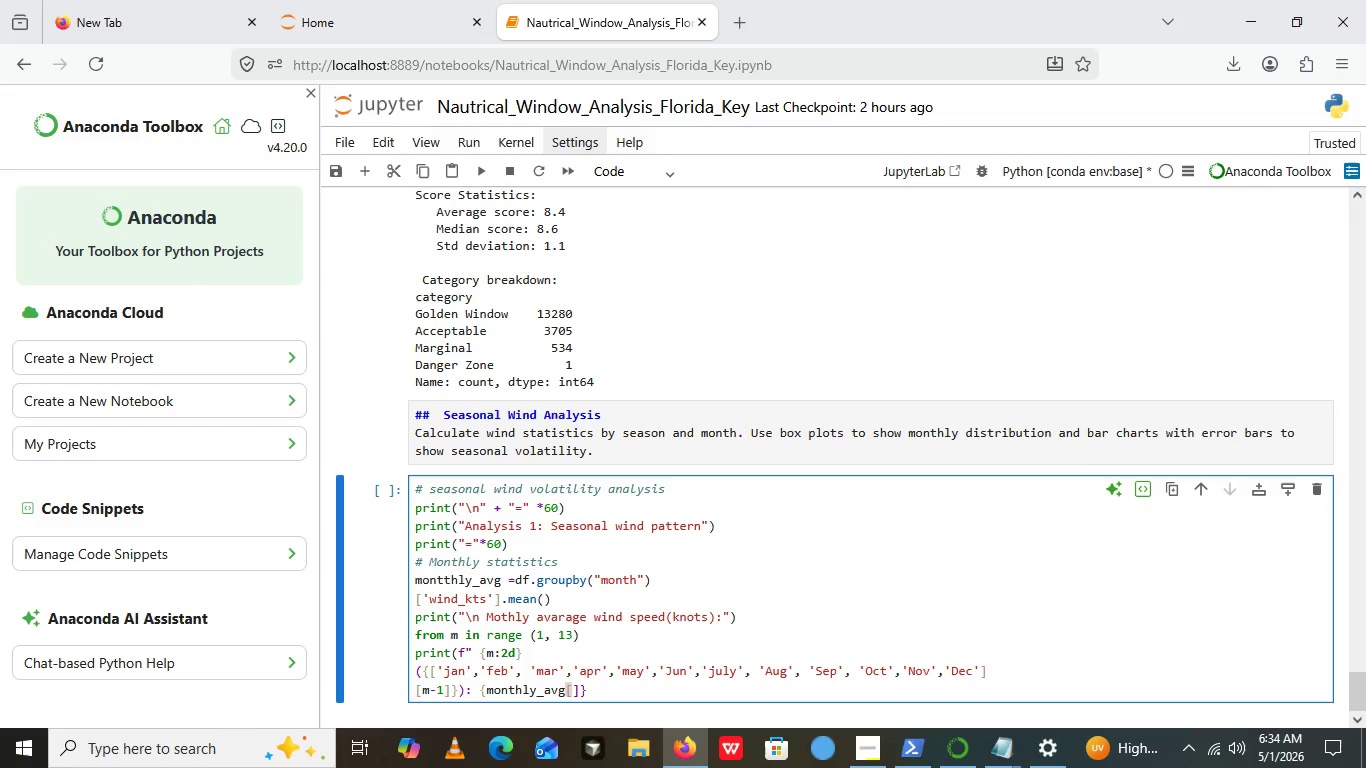 
 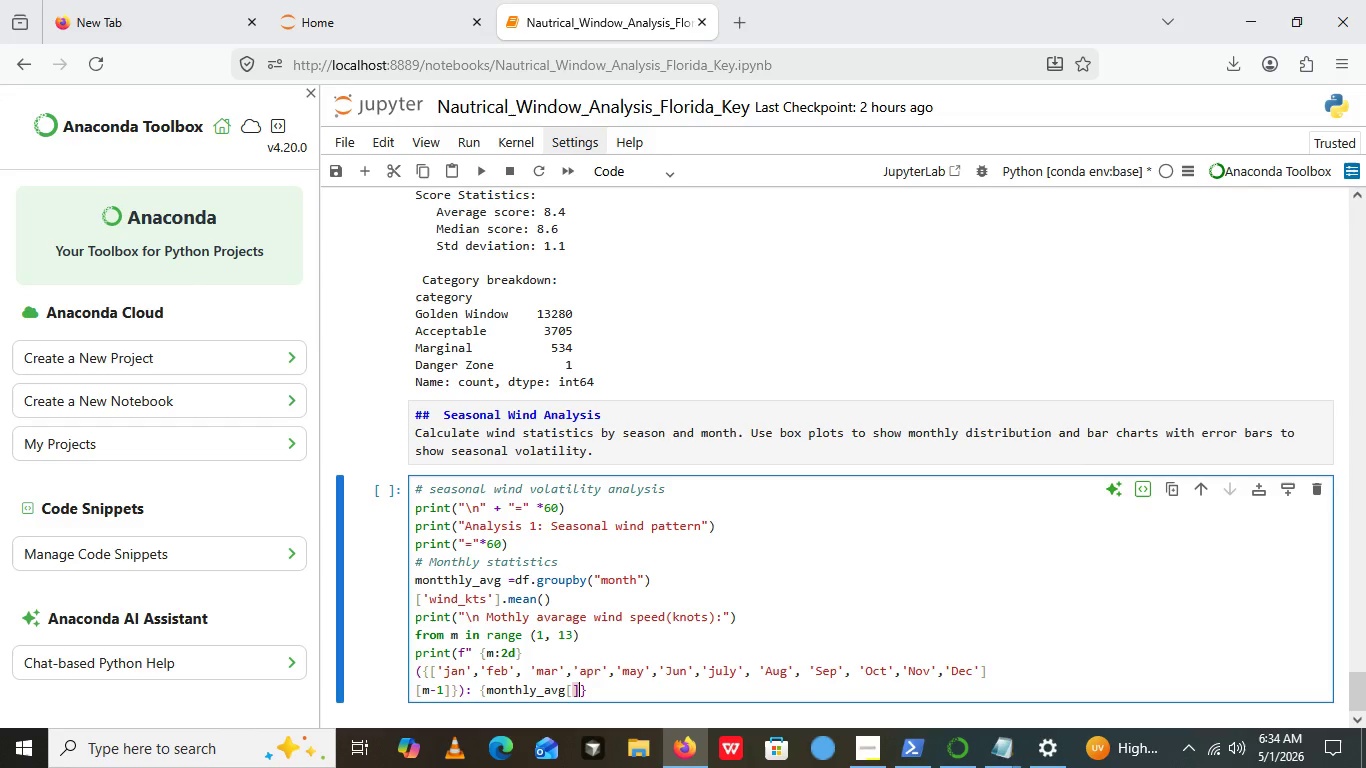 
key(ArrowLeft)
 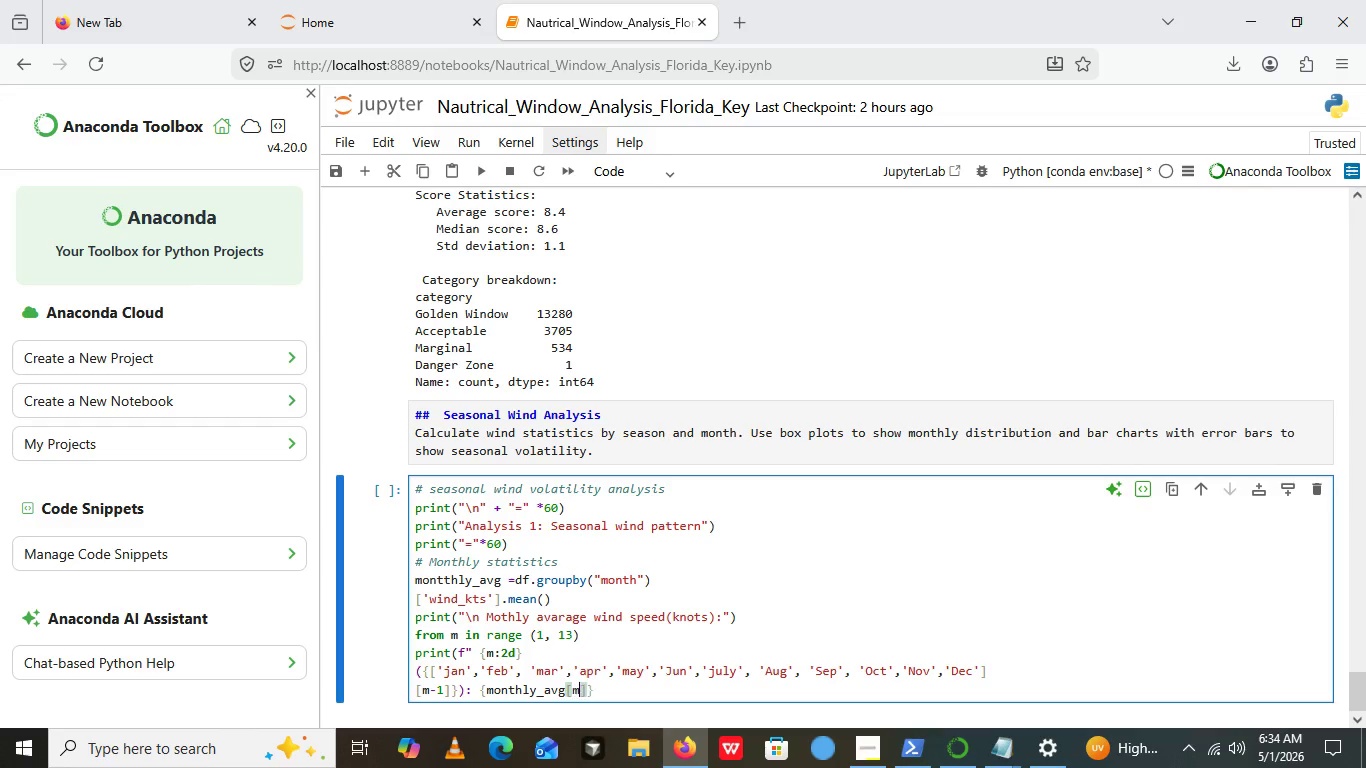 
key(M)
 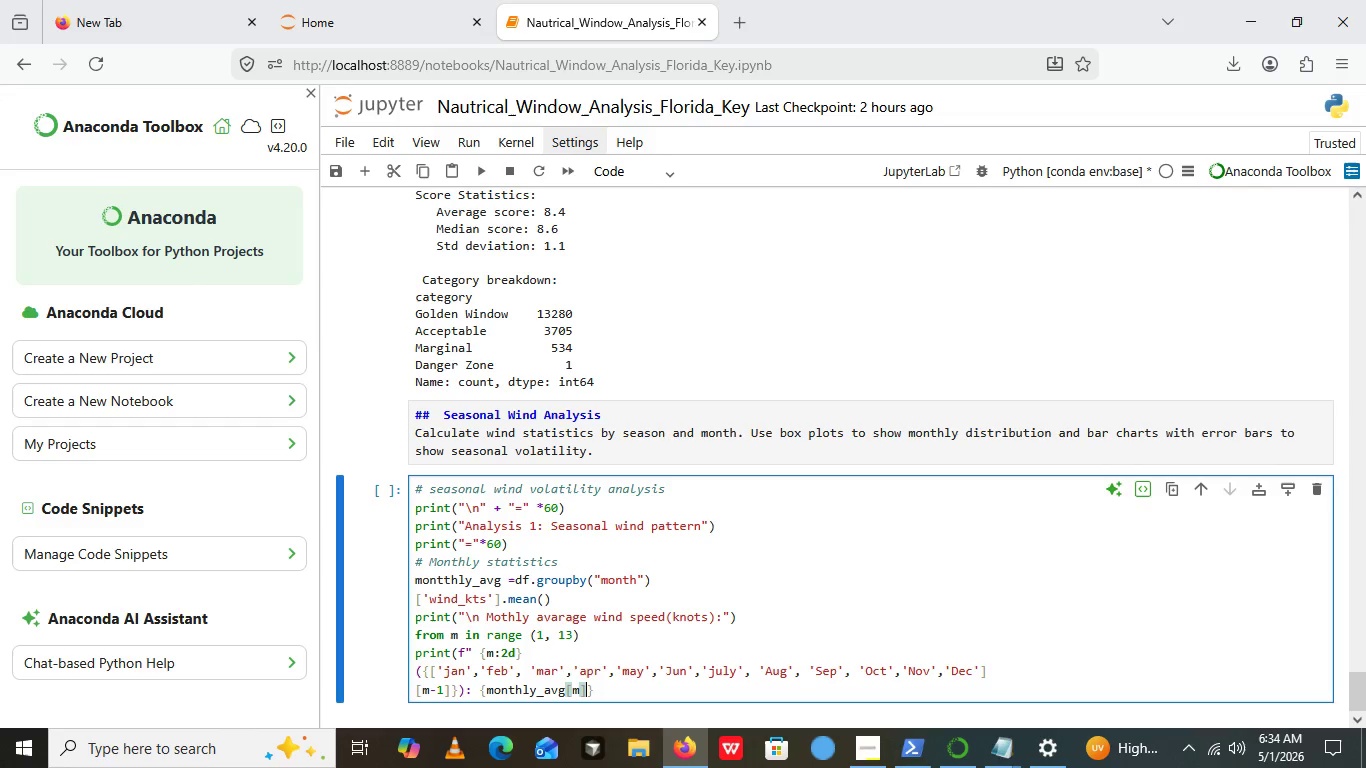 
key(ArrowRight)
 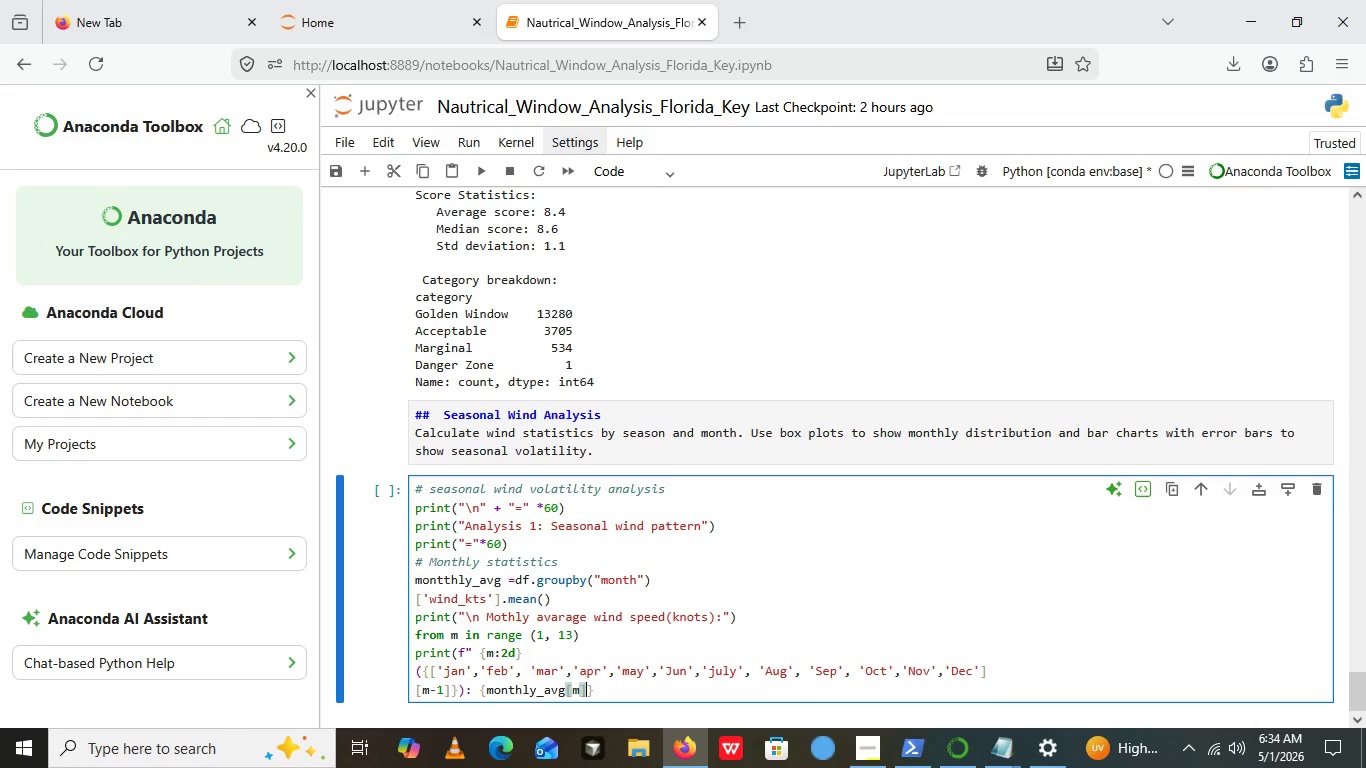 
type(:1f)
 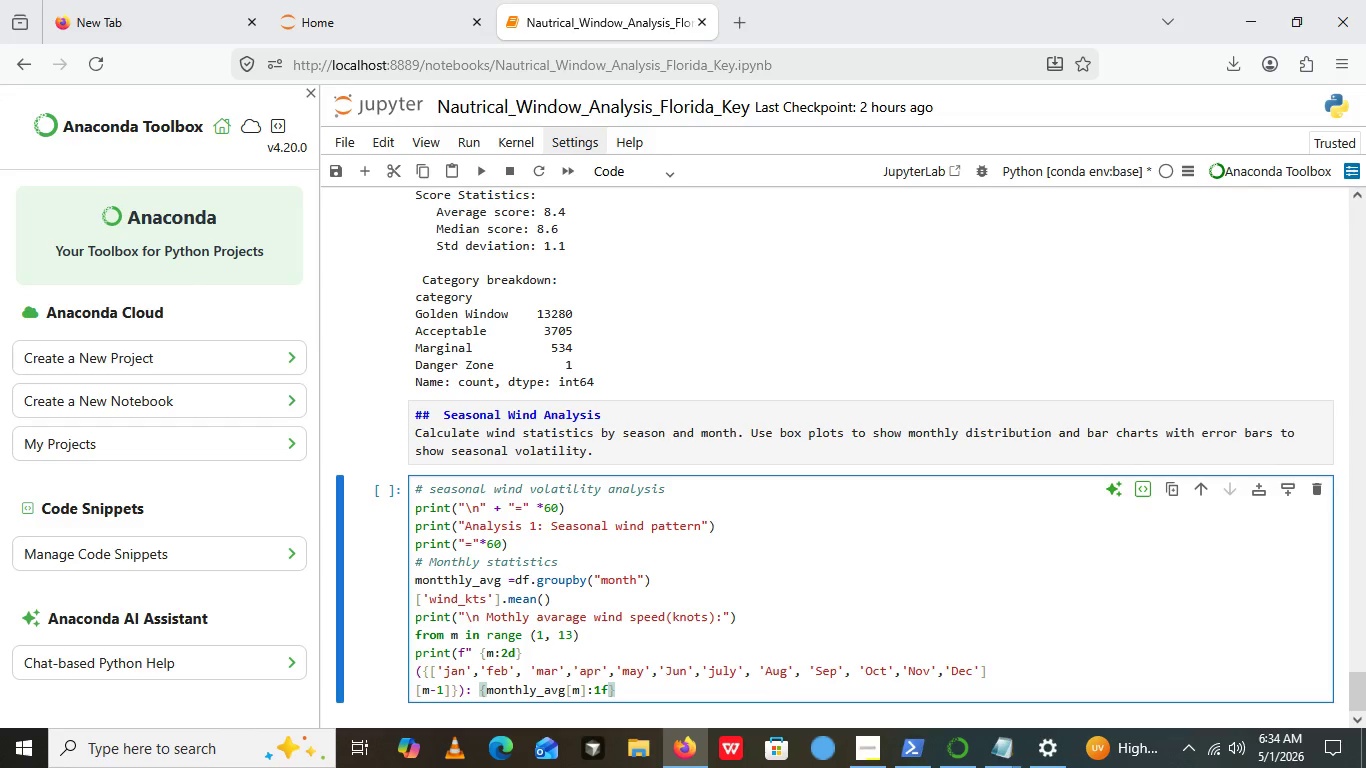 
key(Shift+Quote)
 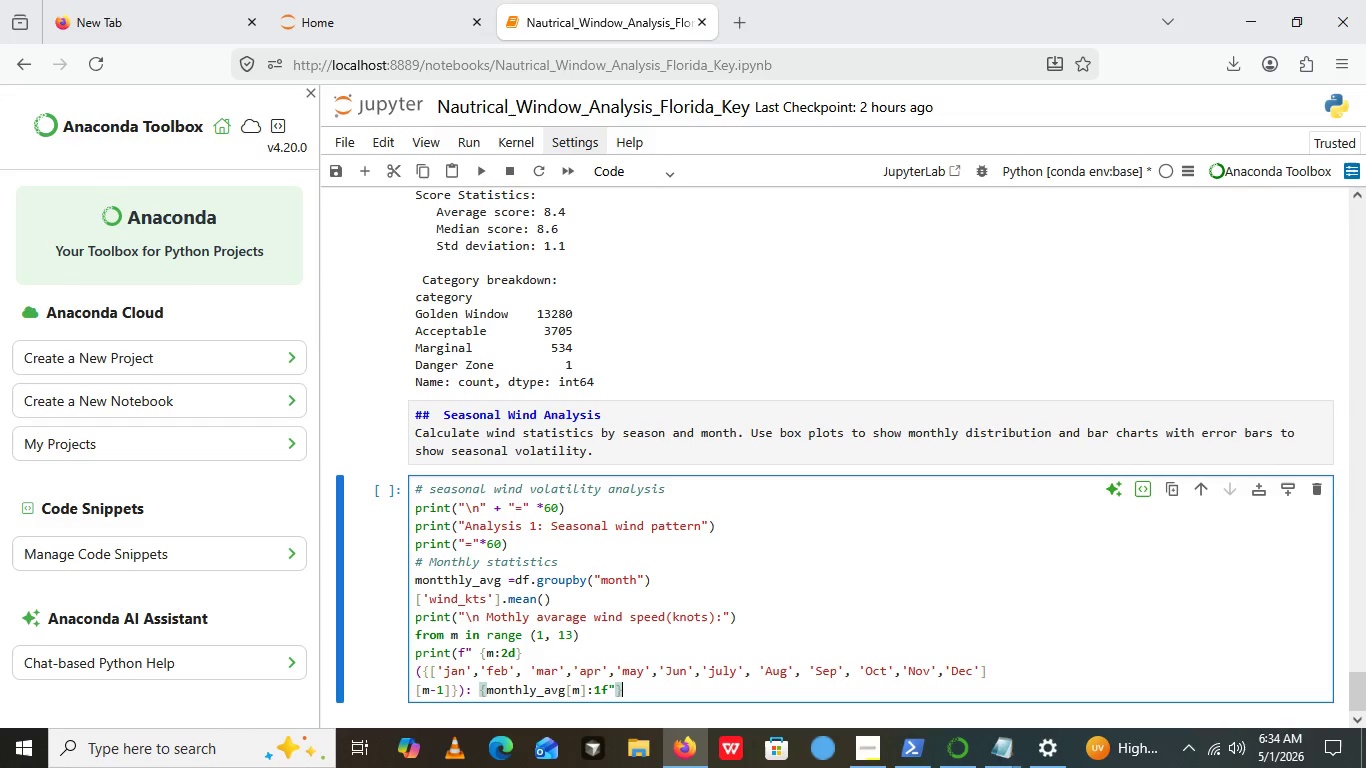 
key(ArrowRight)
 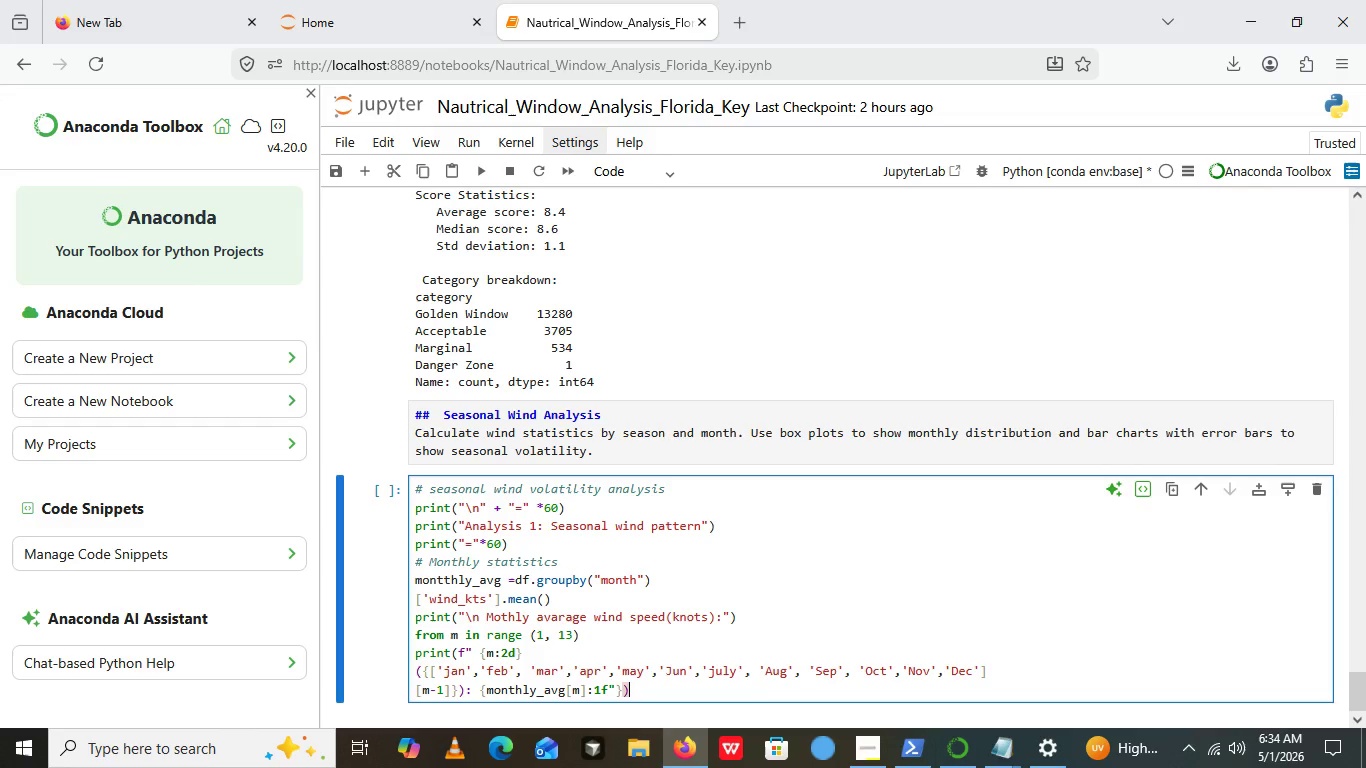 
key(Shift+0)
 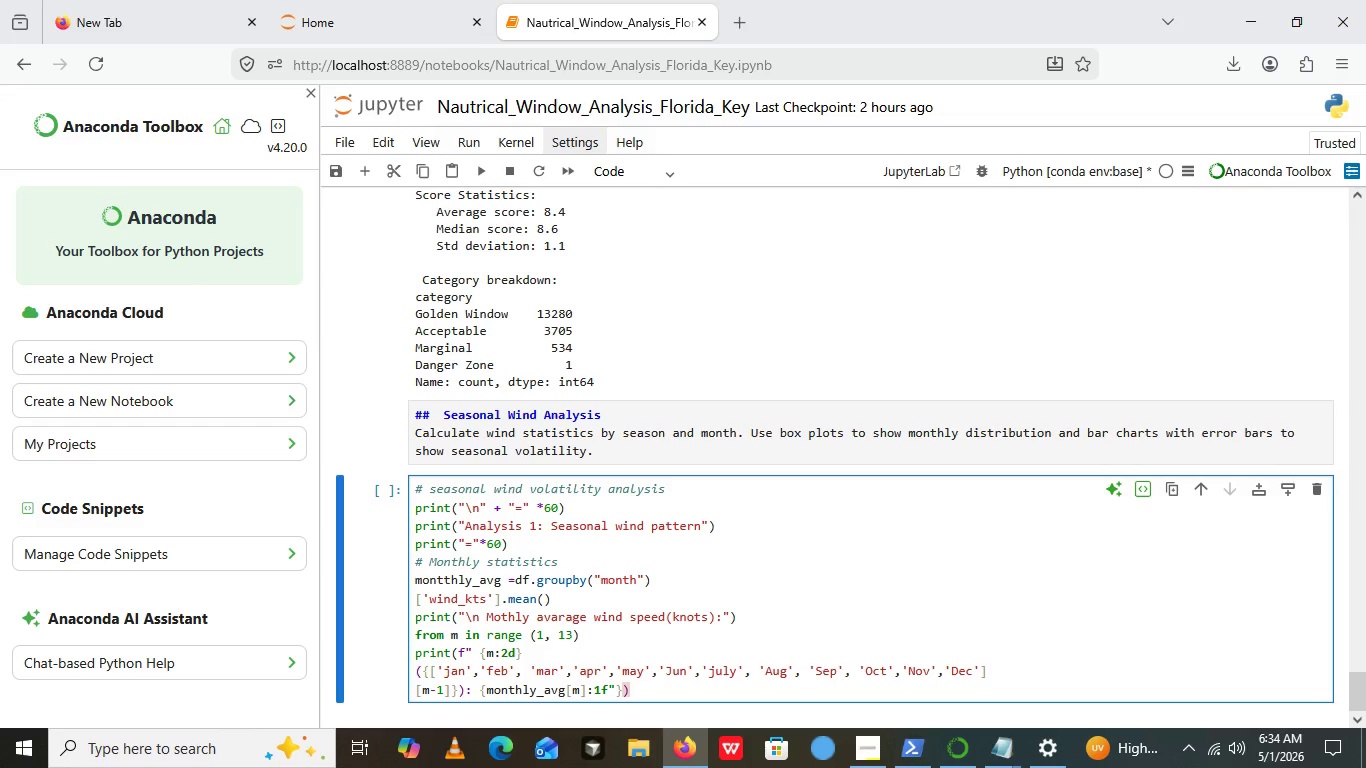 
key(Enter)
 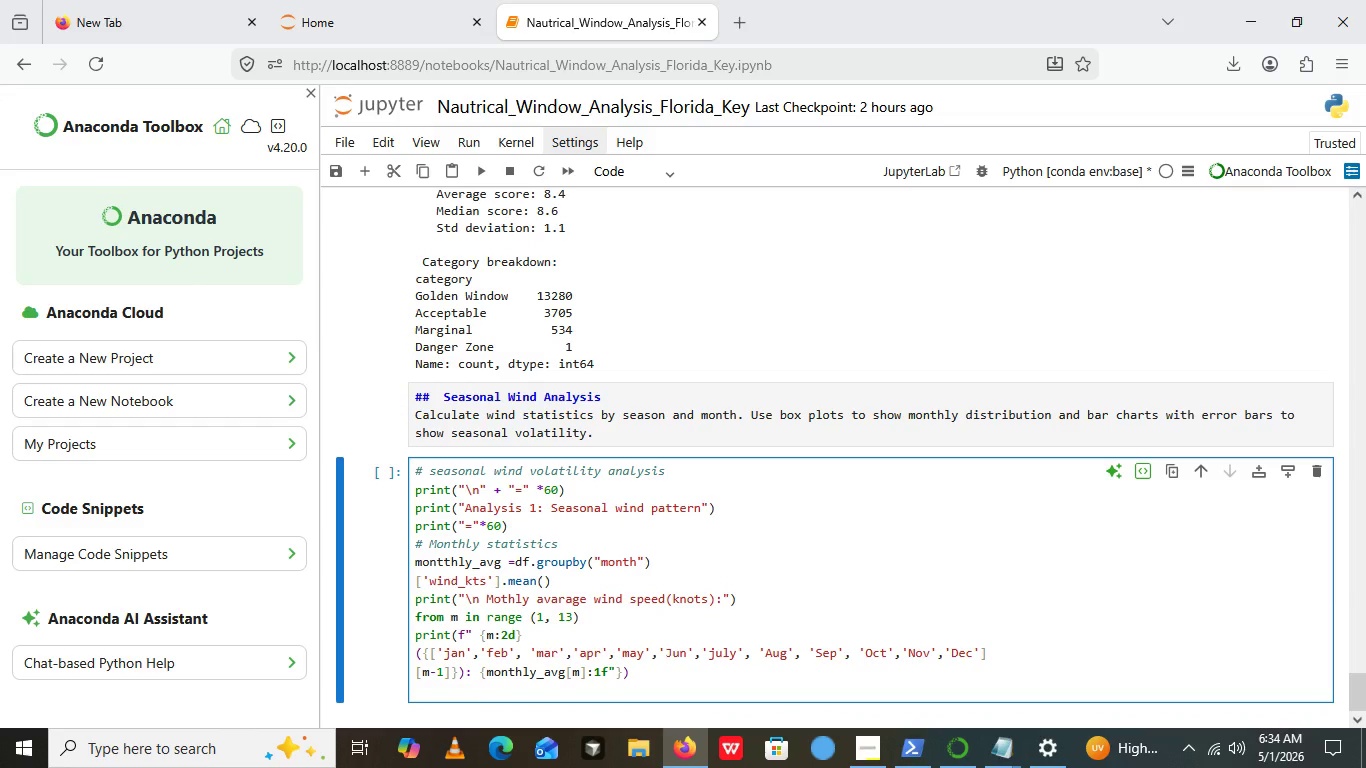 
type(#Seasonal staatis)
key(Backspace)
key(Backspace)
key(Backspace)
key(Backspace)
type(tistics)
 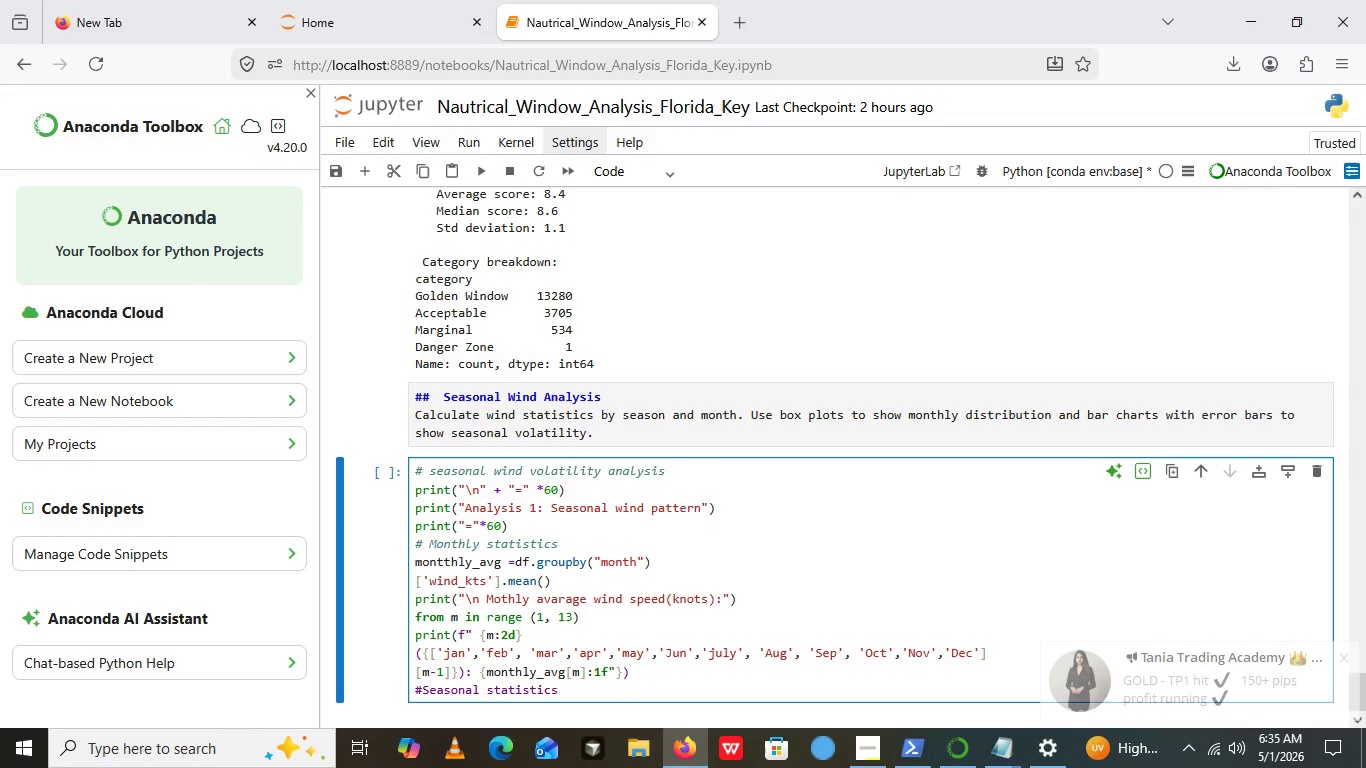 
key(Enter)
 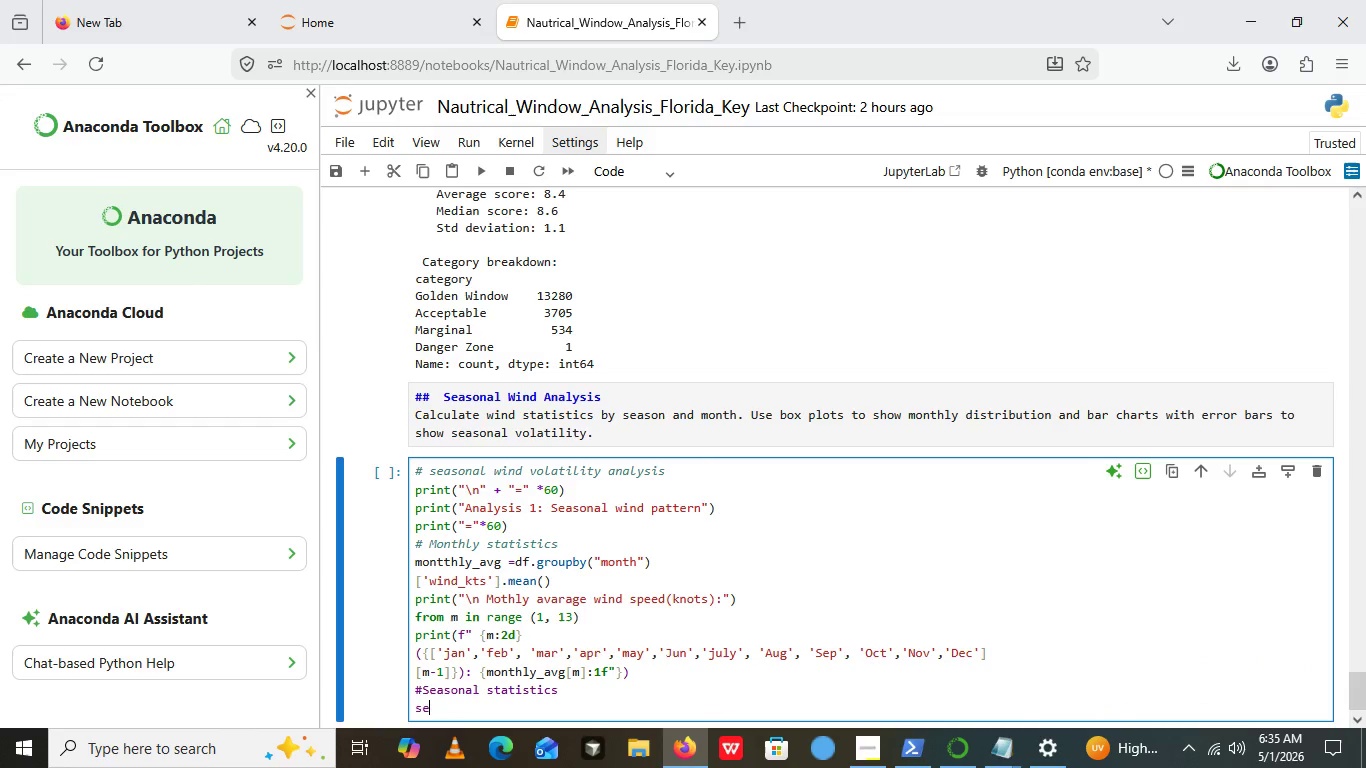 
type(seasonal = df.groupby())
 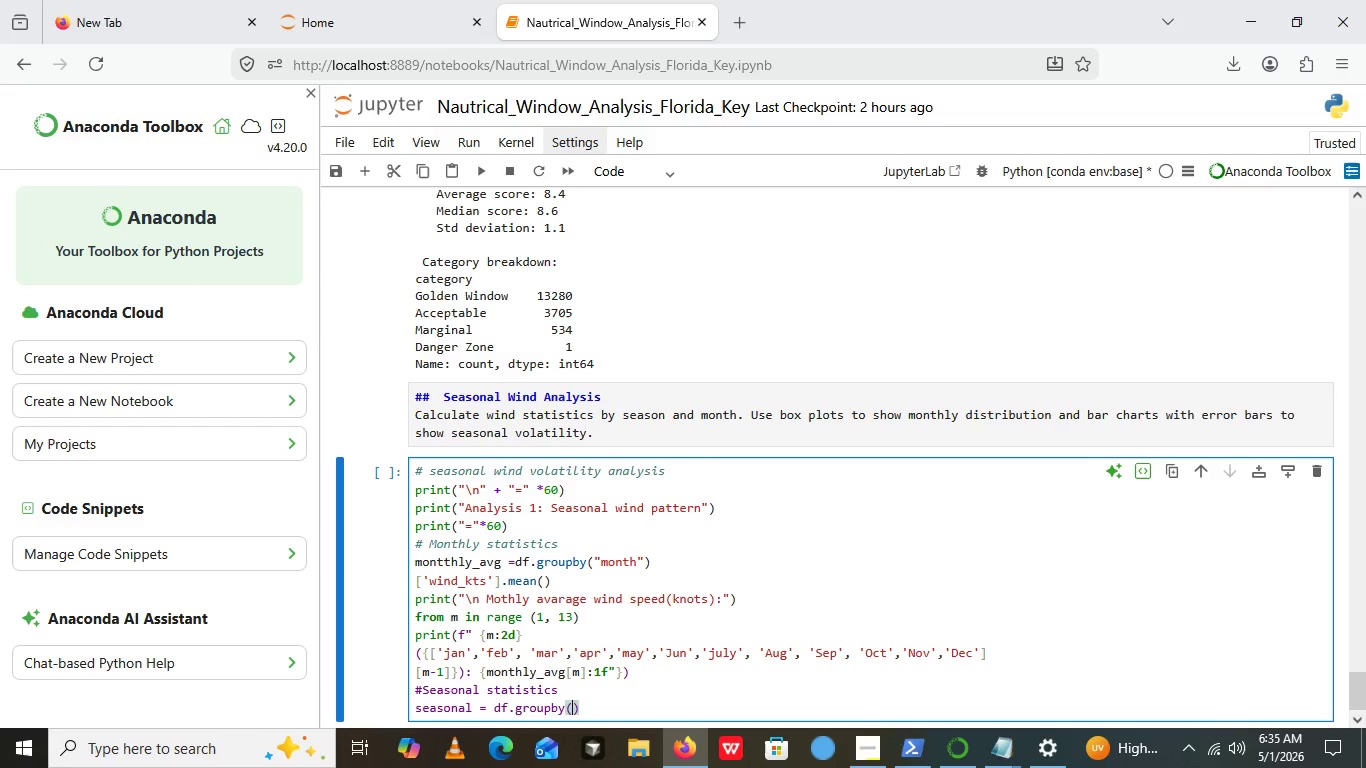 
key(ArrowLeft)
 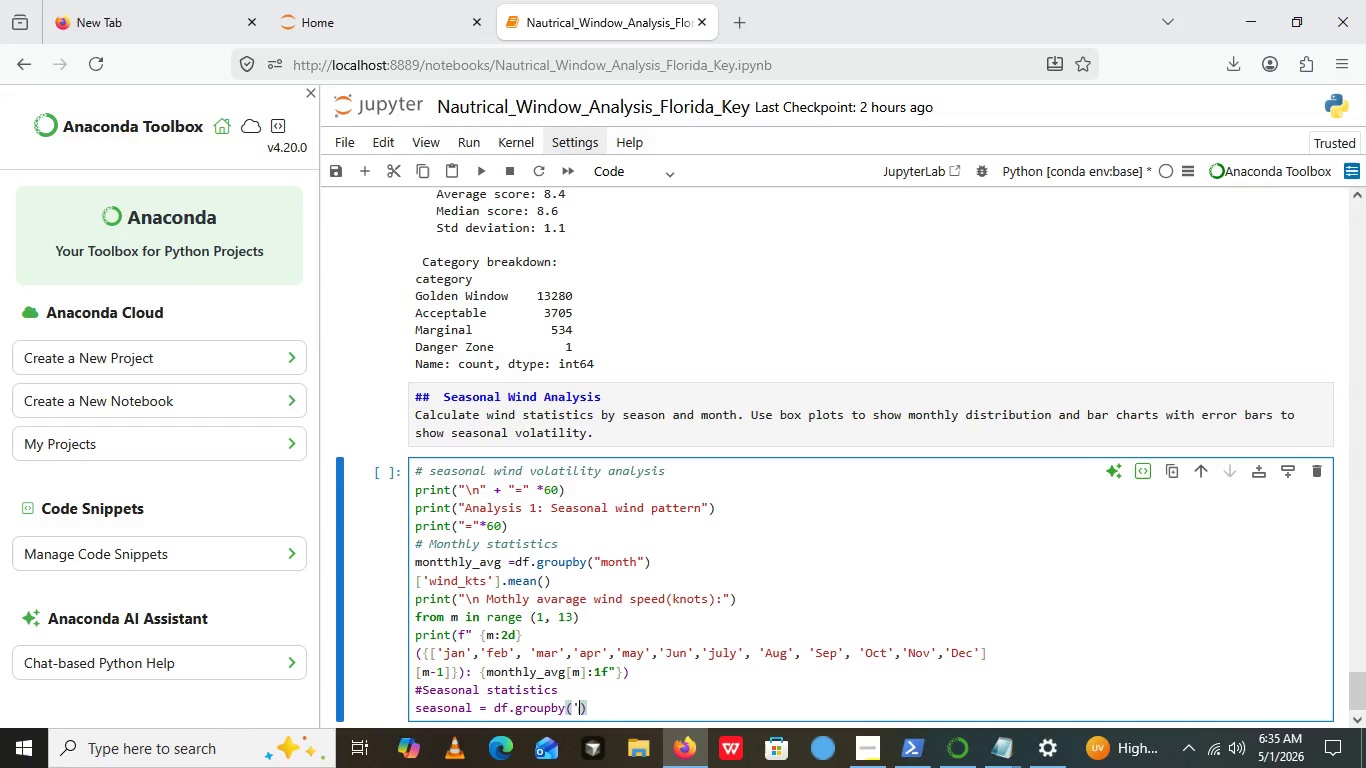 
key(Quote)
 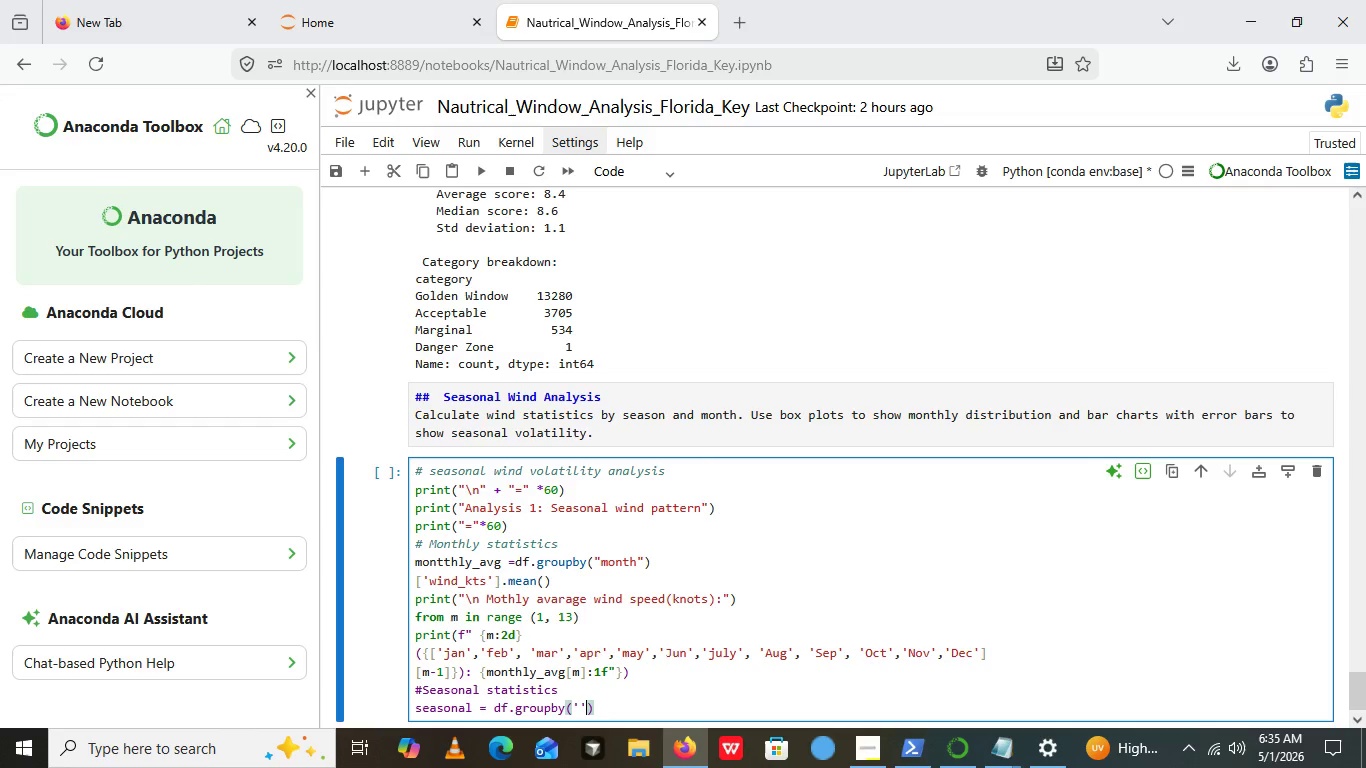 
key(Quote)
 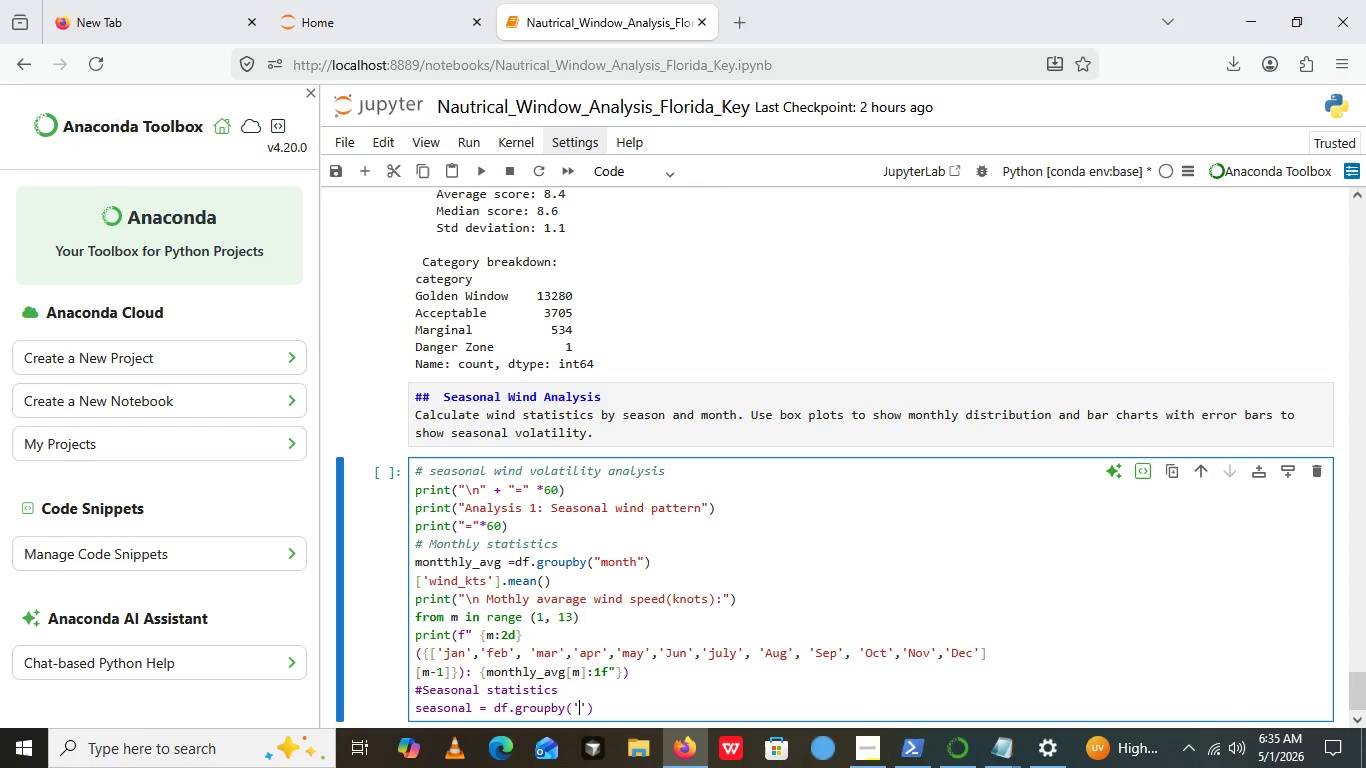 
key(ArrowLeft)
 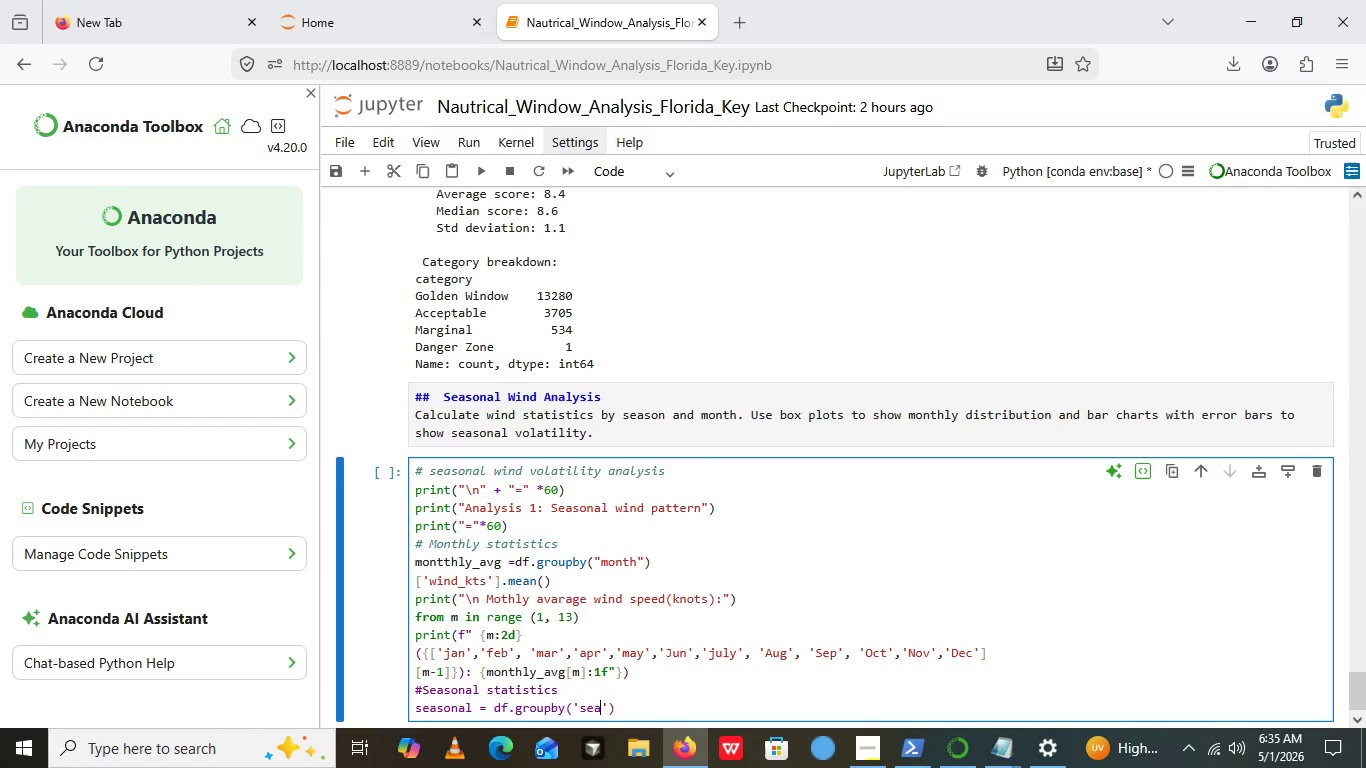 
type(seasonal)
 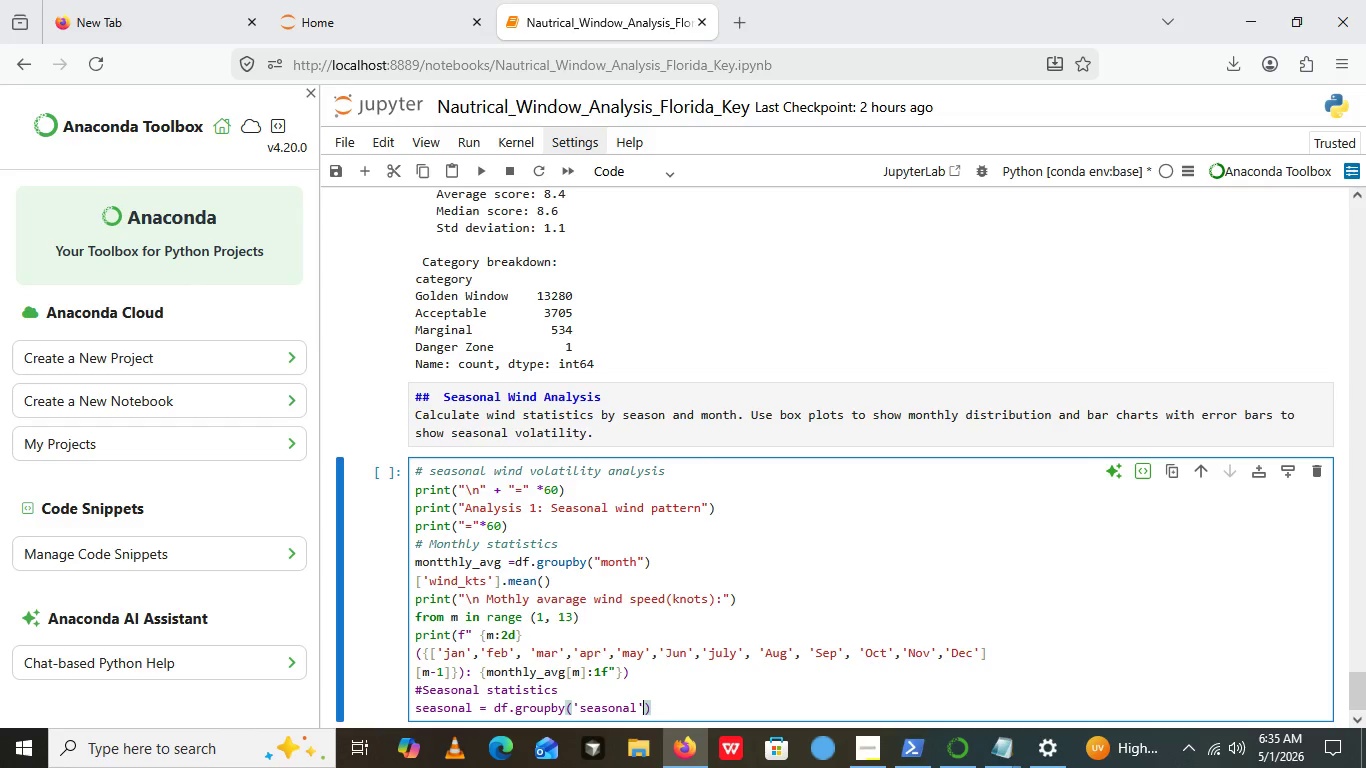 
key(ArrowRight)
 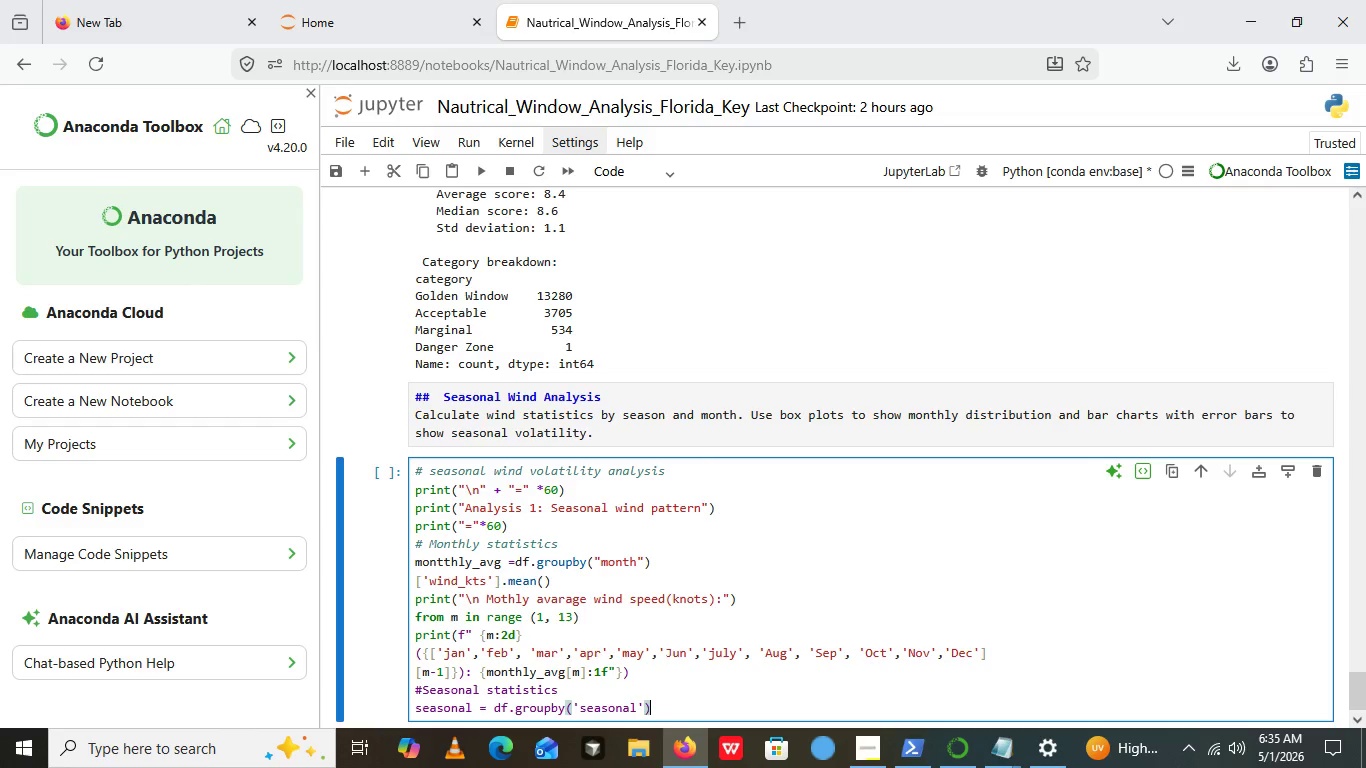 
key(ArrowRight)
 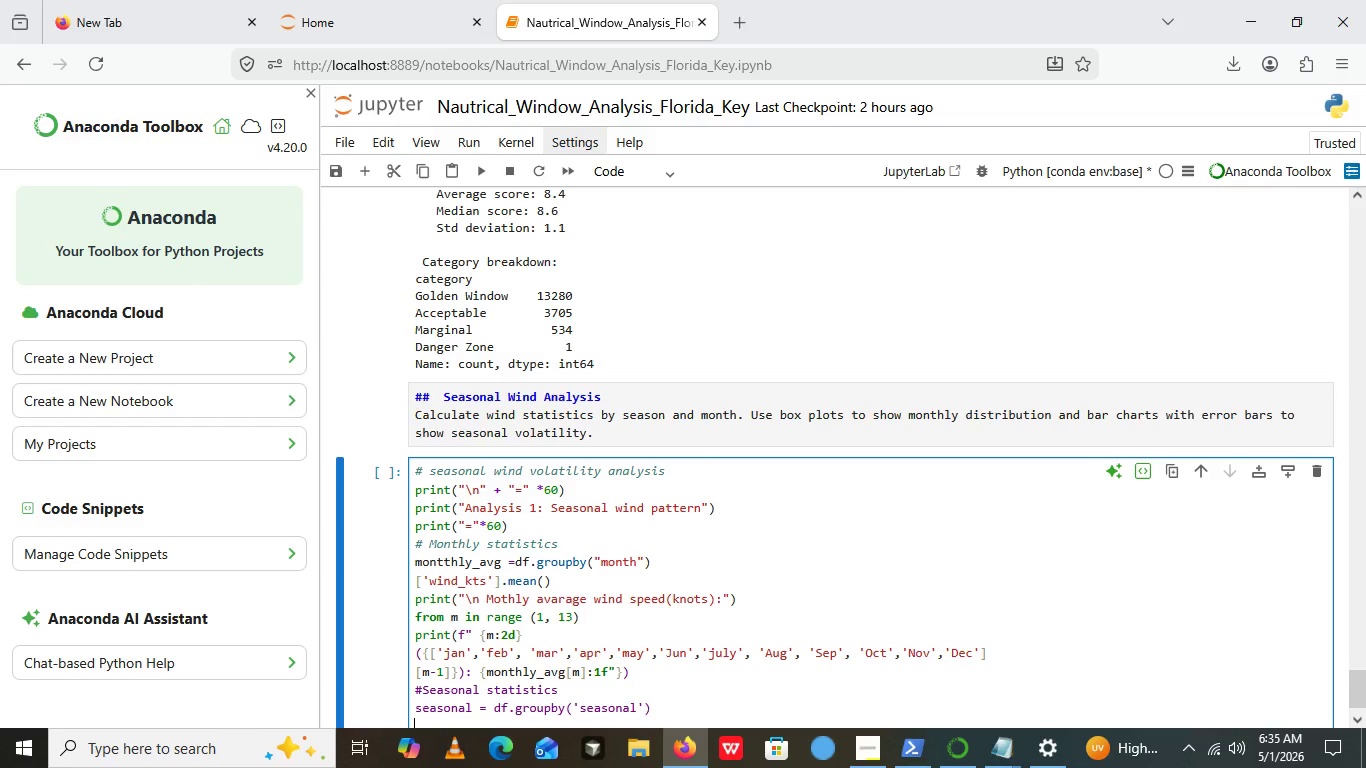 
key(Enter)
 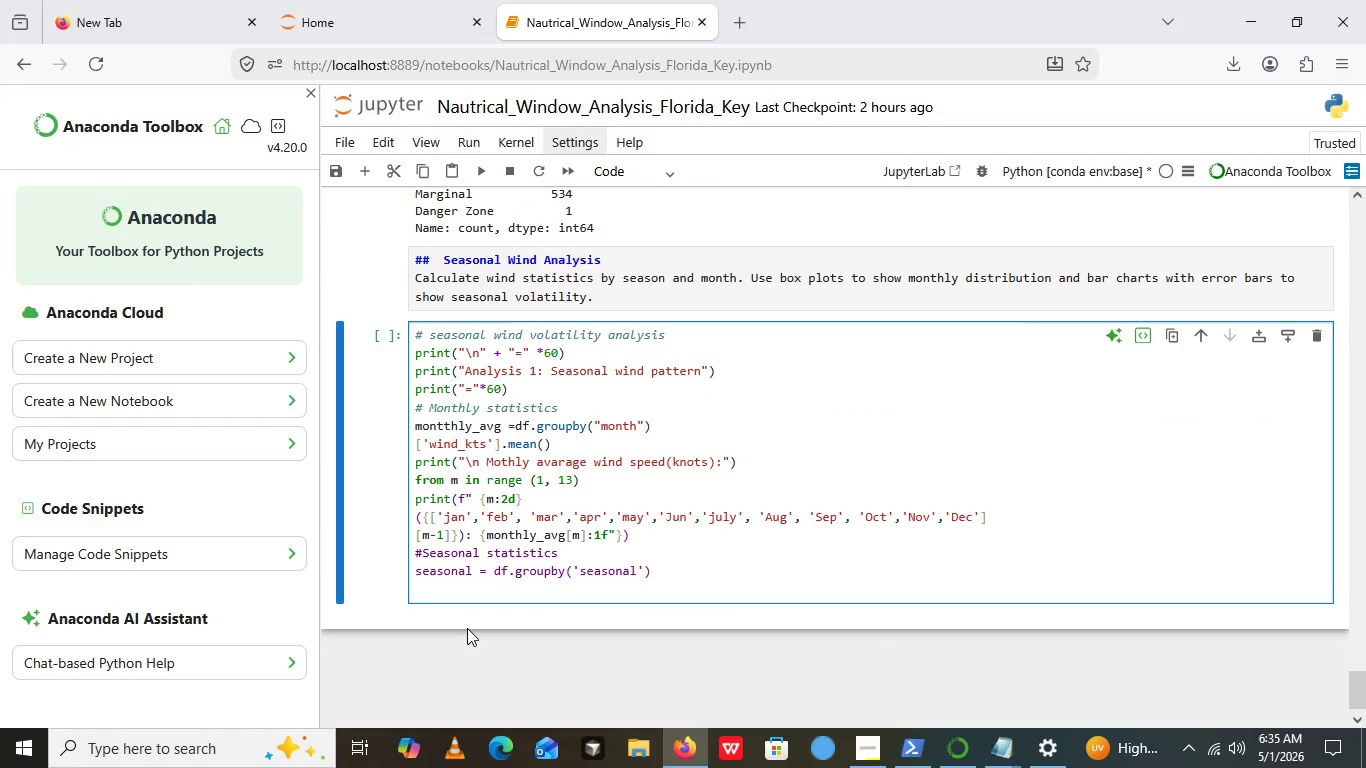 
wait(17.44)
 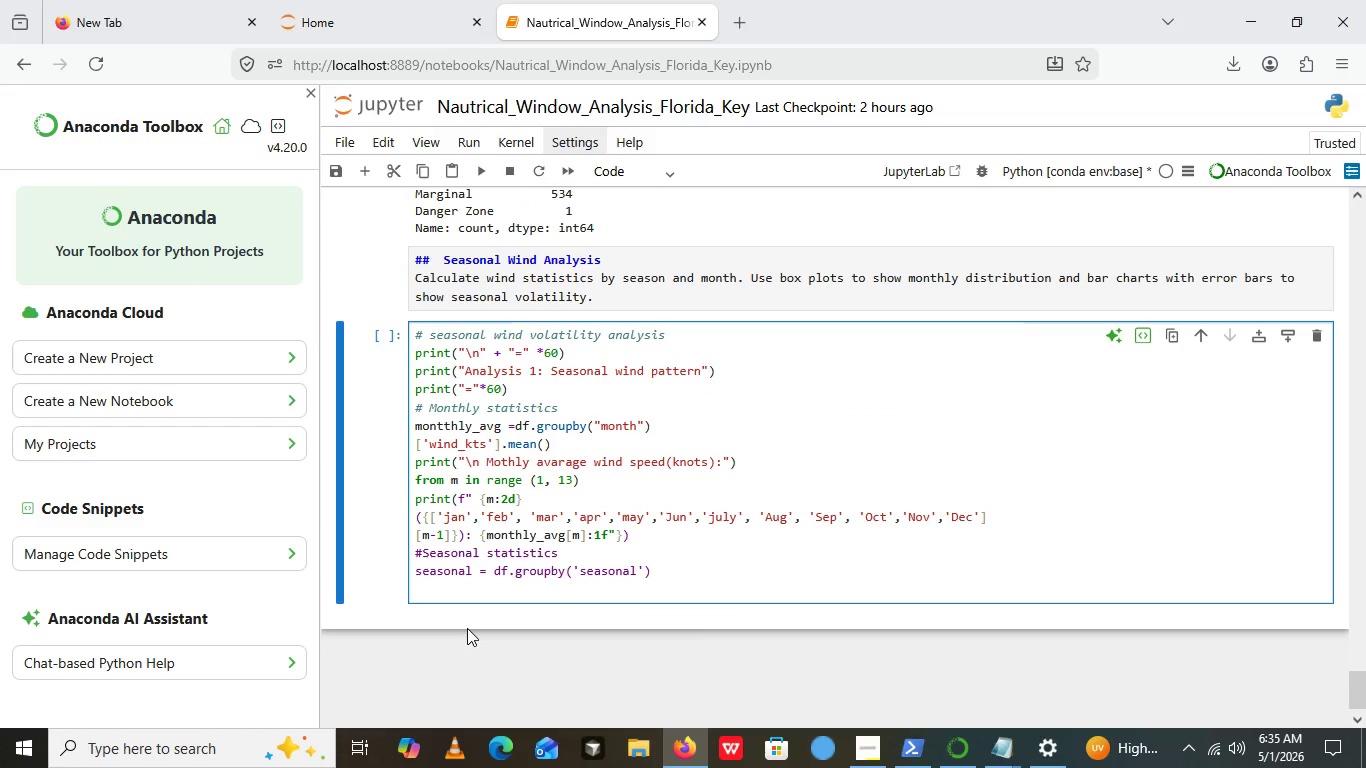 
left_click([635, 570])
 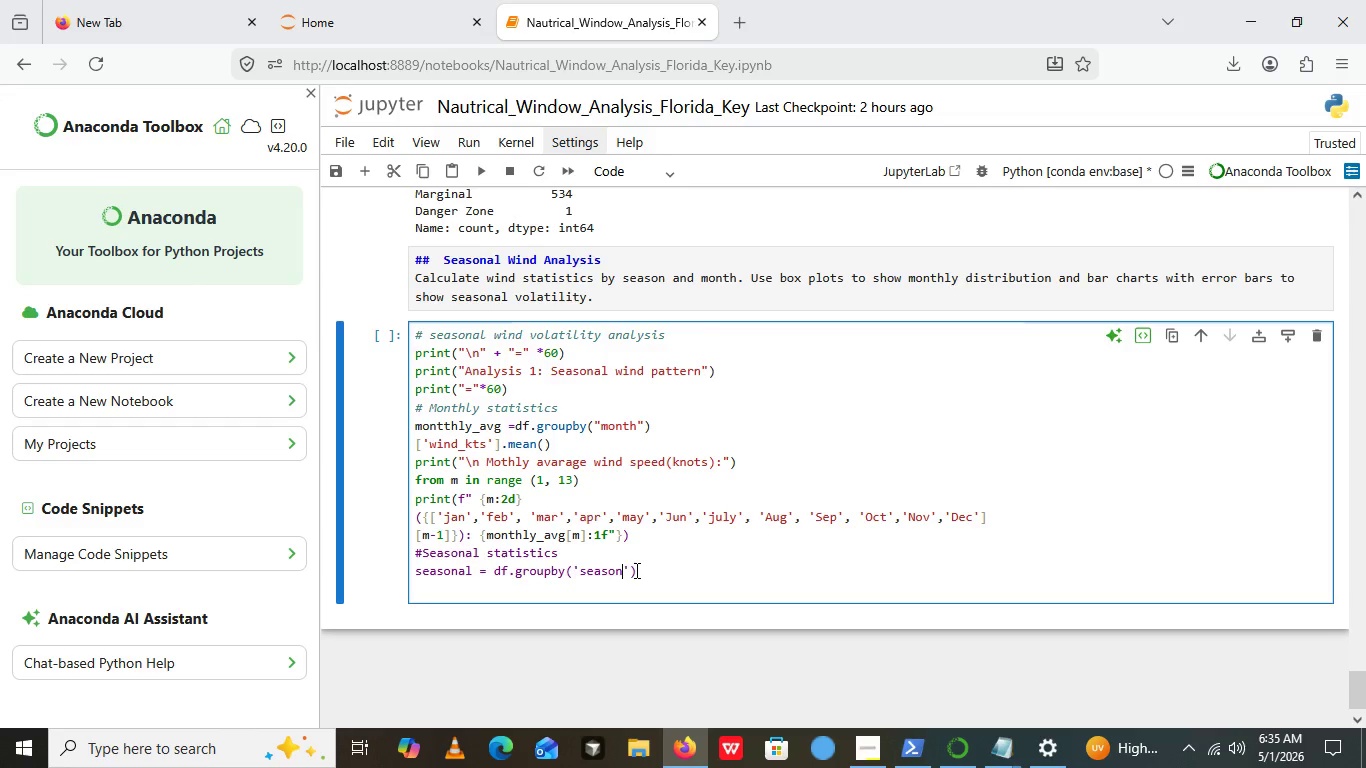 
key(Backspace)
 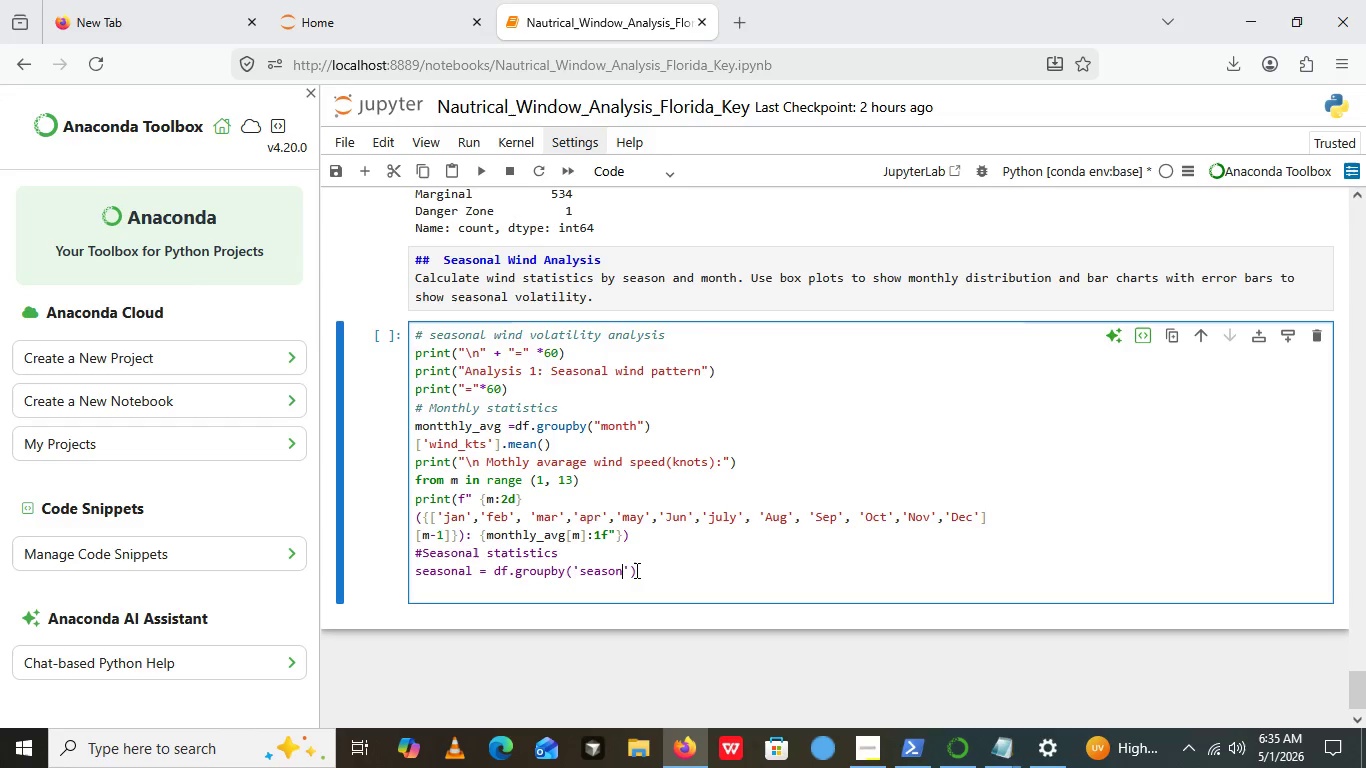 
key(Backspace)
 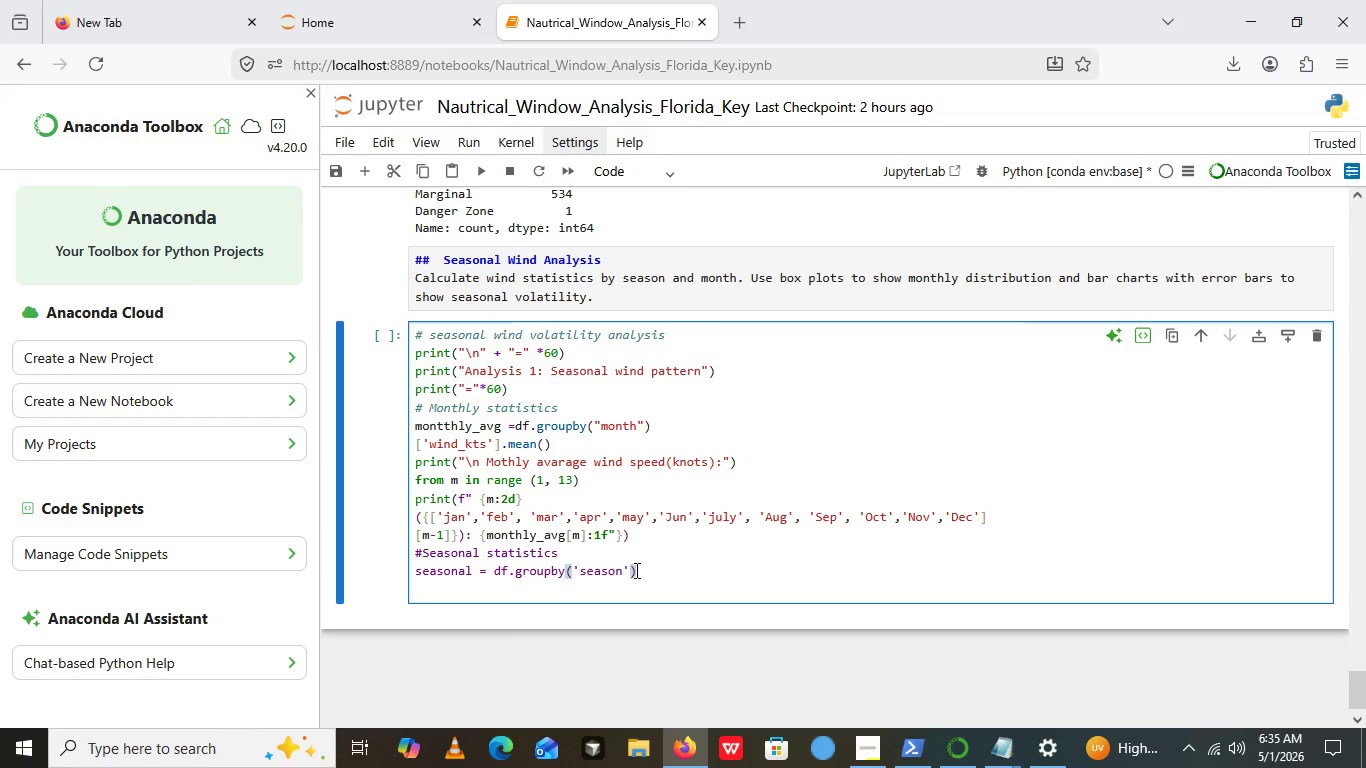 
key(ArrowRight)
 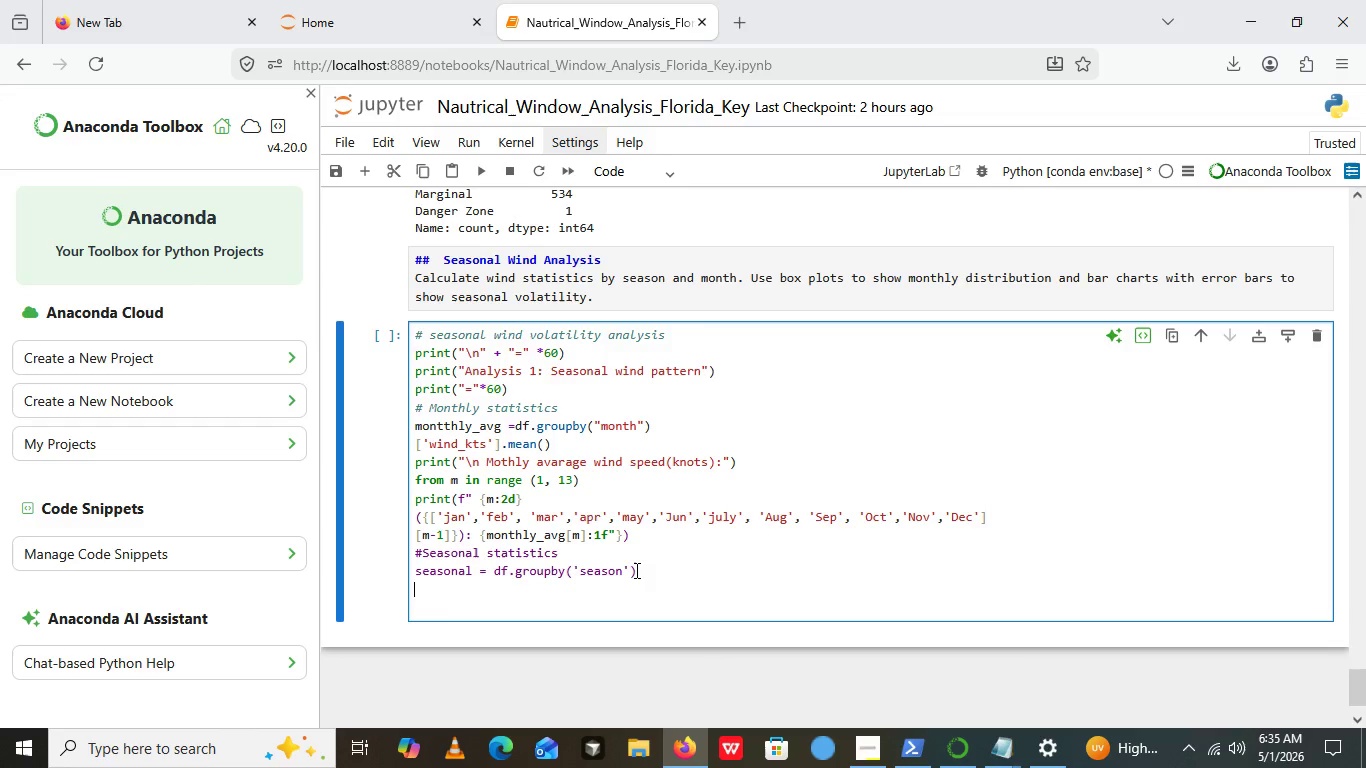 
key(ArrowRight)
 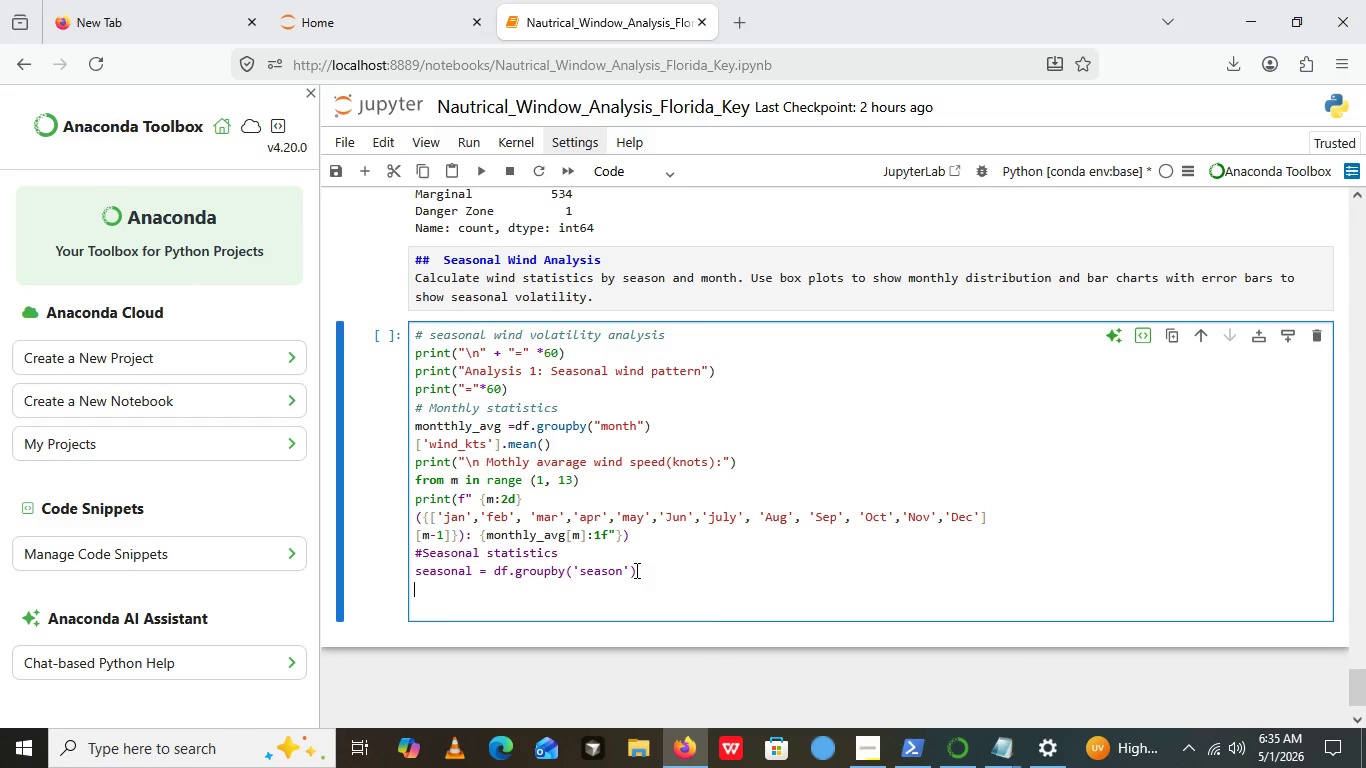 
key(Enter)
 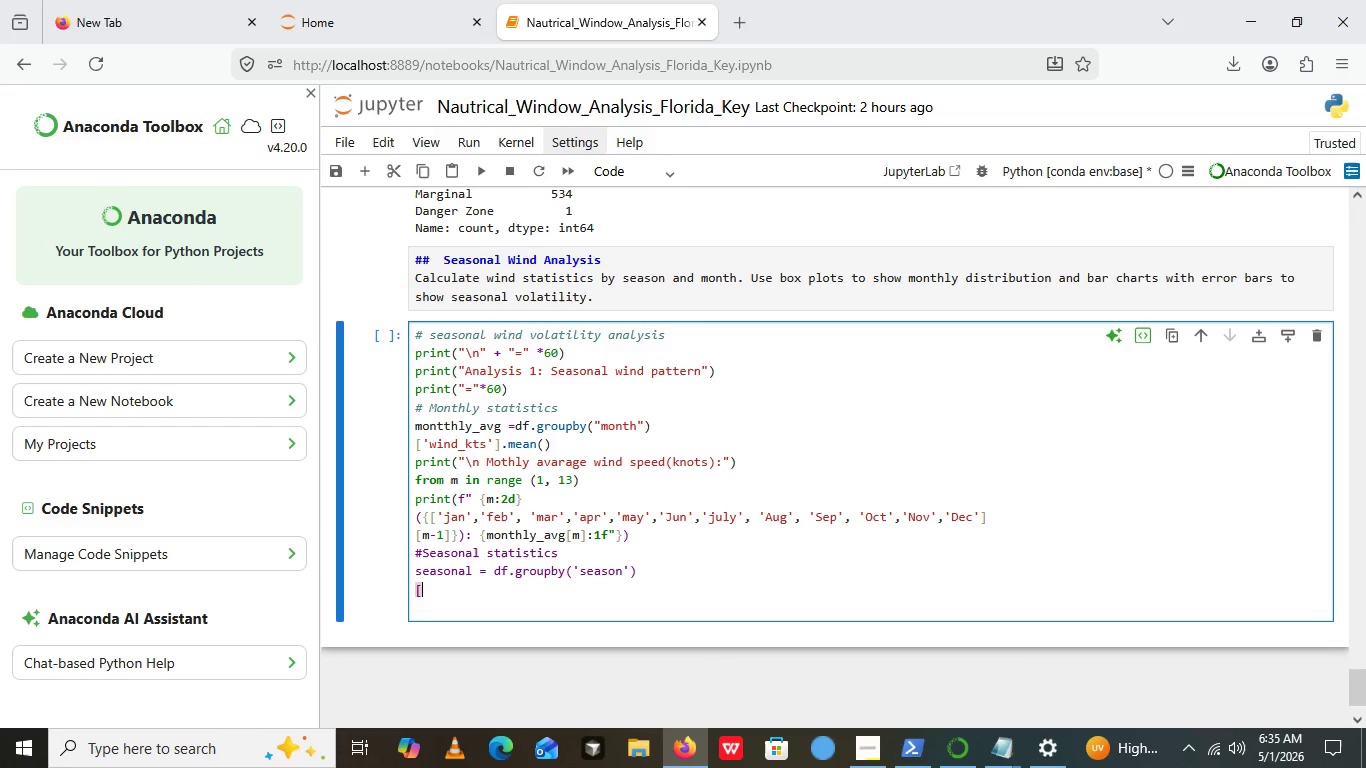 
key(BracketLeft)
 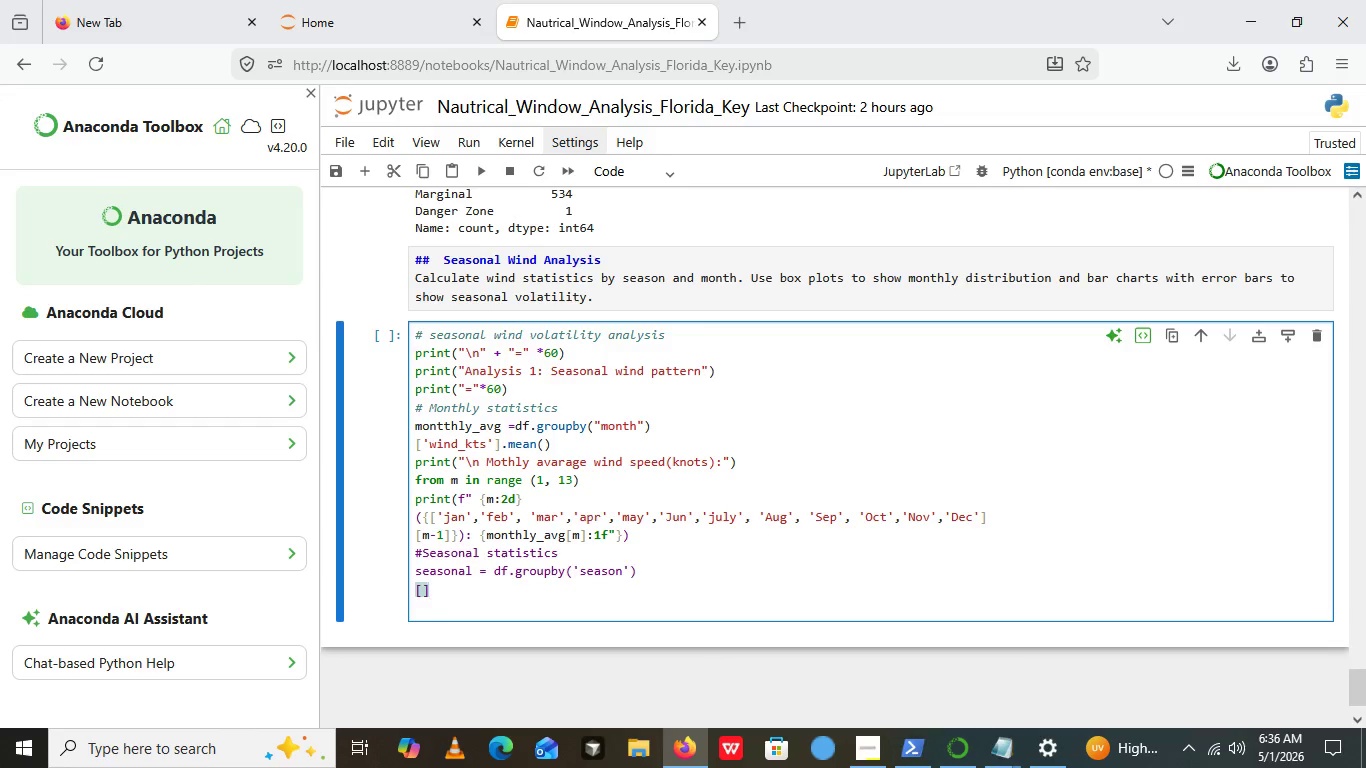 
key(BracketRight)
 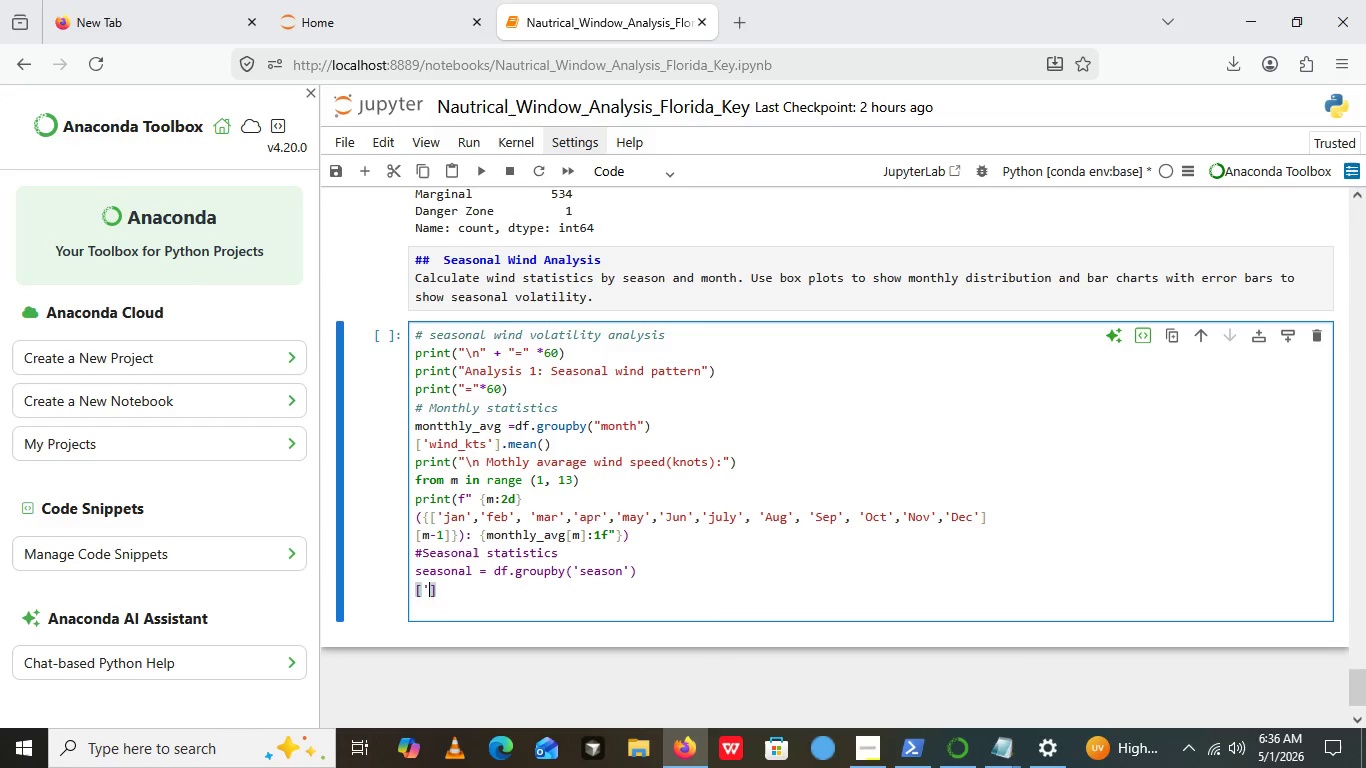 
key(ArrowLeft)
 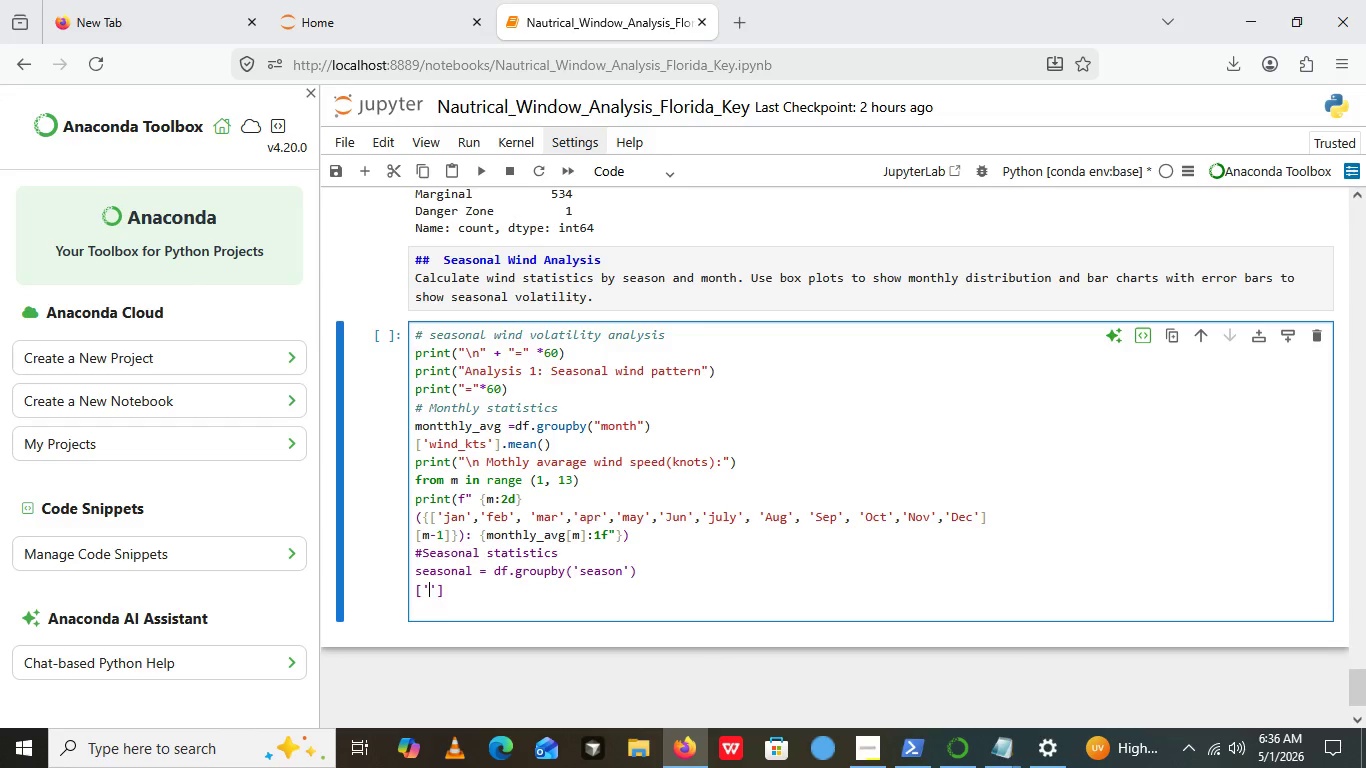 
key(Quote)
 